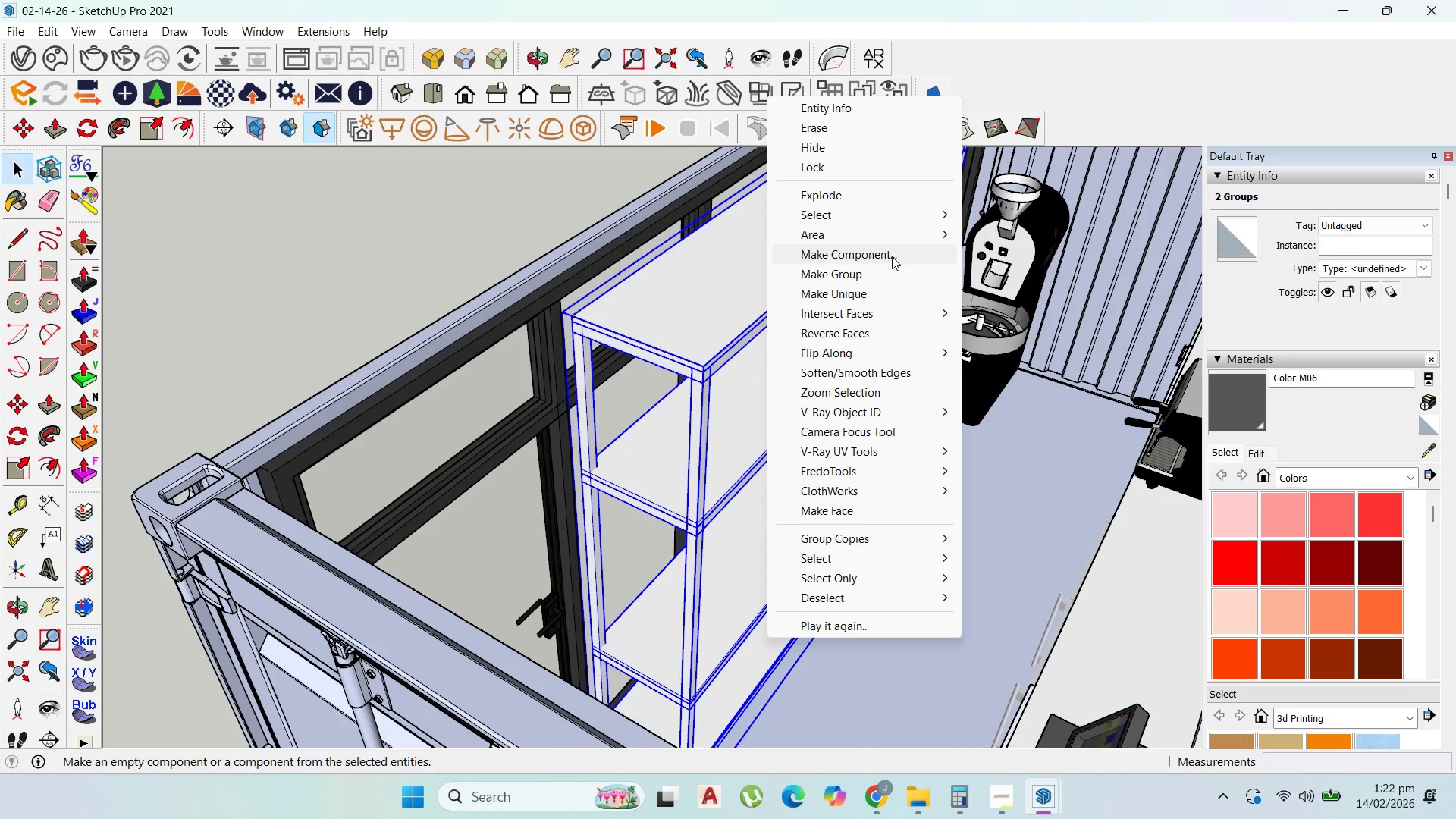 
left_click([893, 277])
 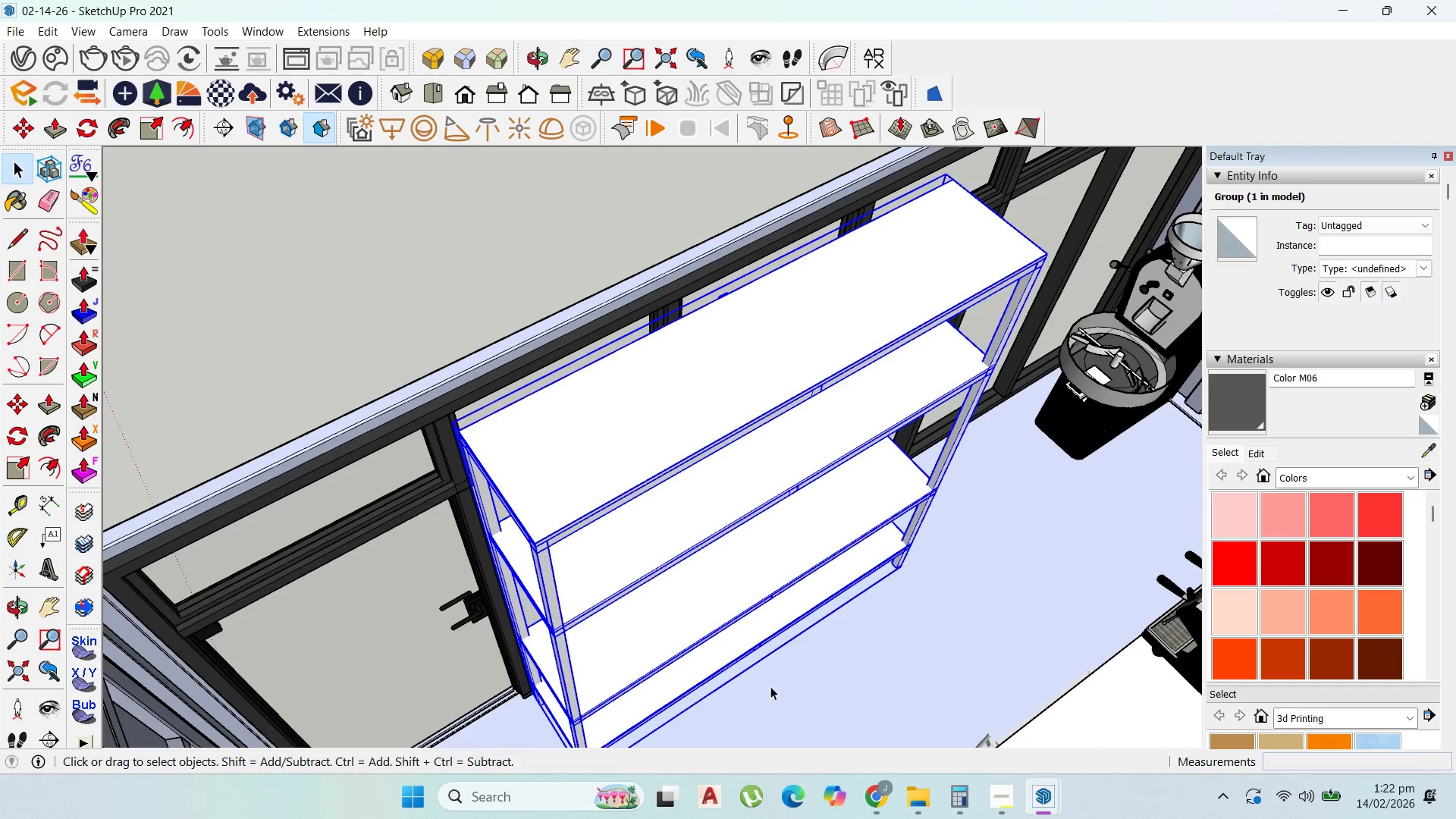 
key(M)
 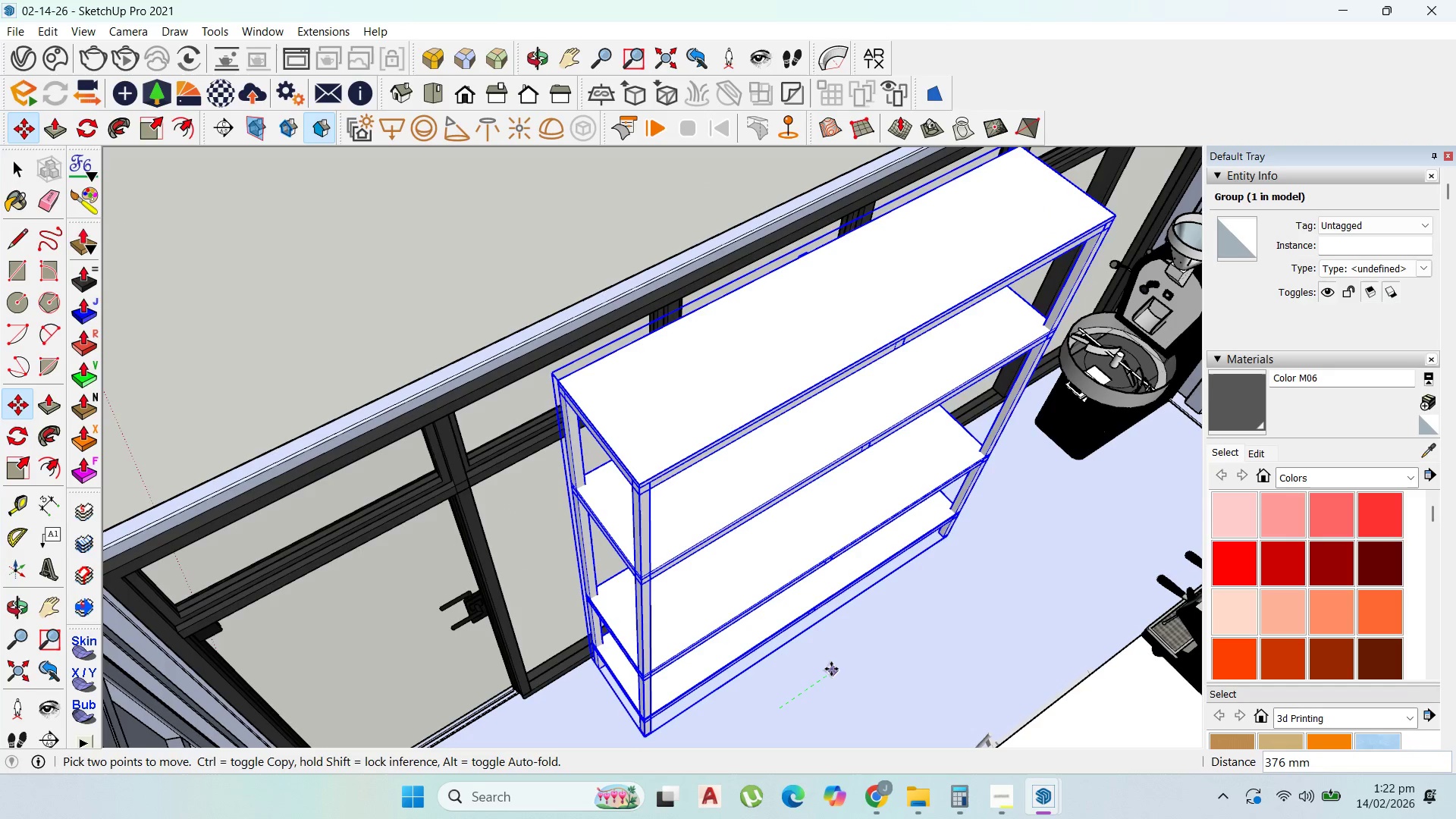 
left_click_drag(start_coordinate=[830, 669], to_coordinate=[826, 671])
 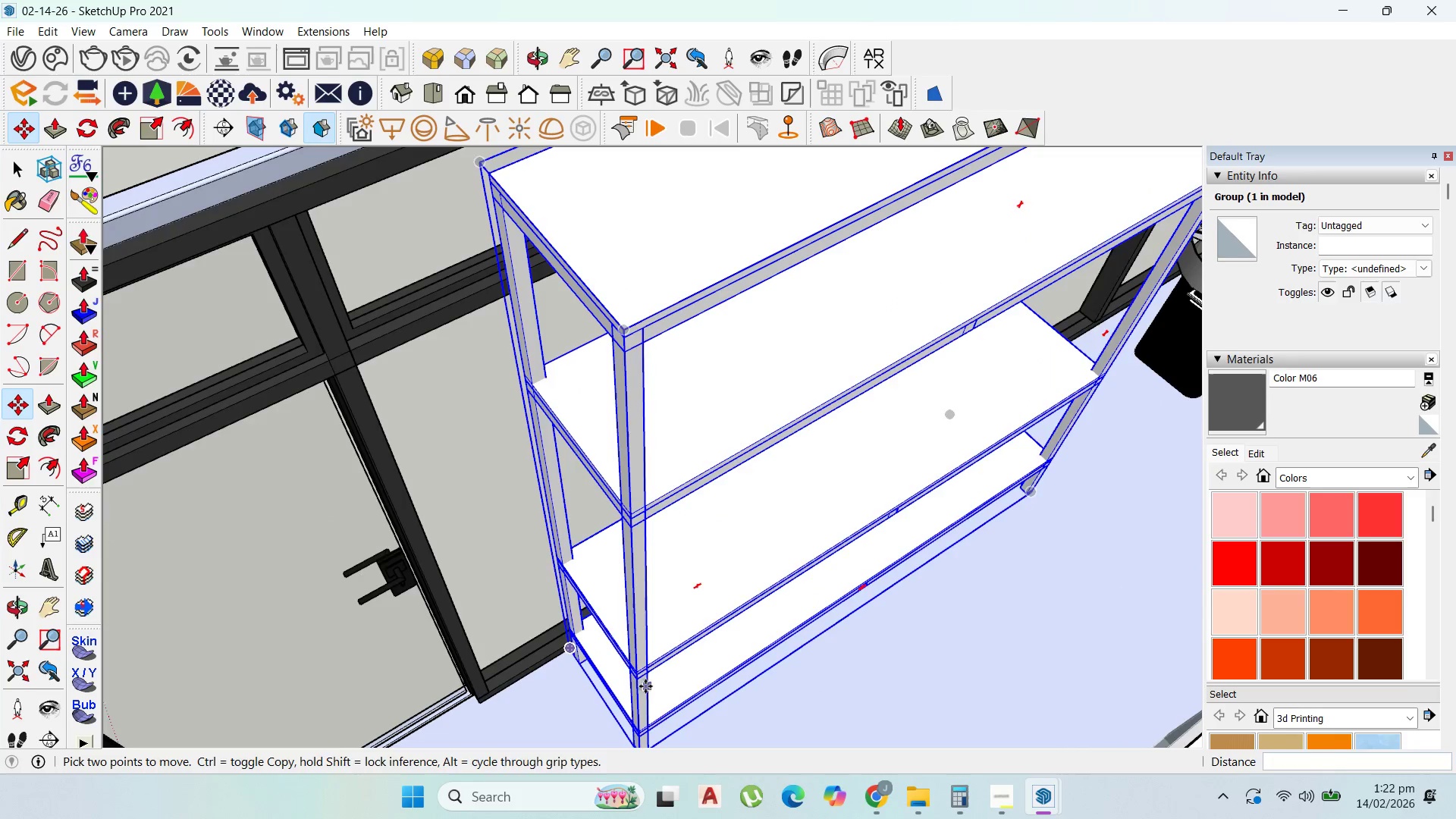 
scroll: coordinate [561, 682], scroll_direction: up, amount: 10.0
 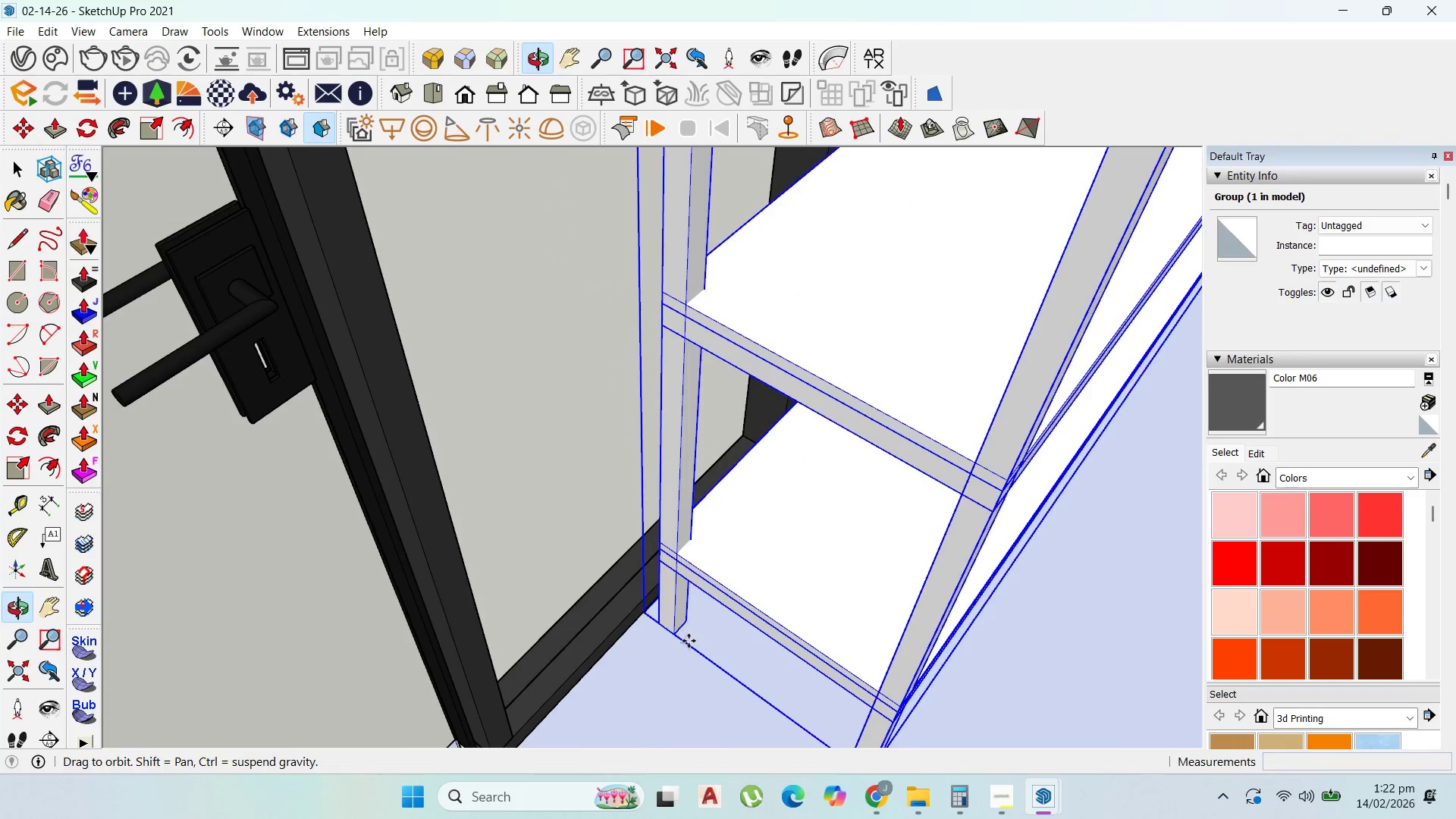 
scroll: coordinate [786, 463], scroll_direction: down, amount: 21.0
 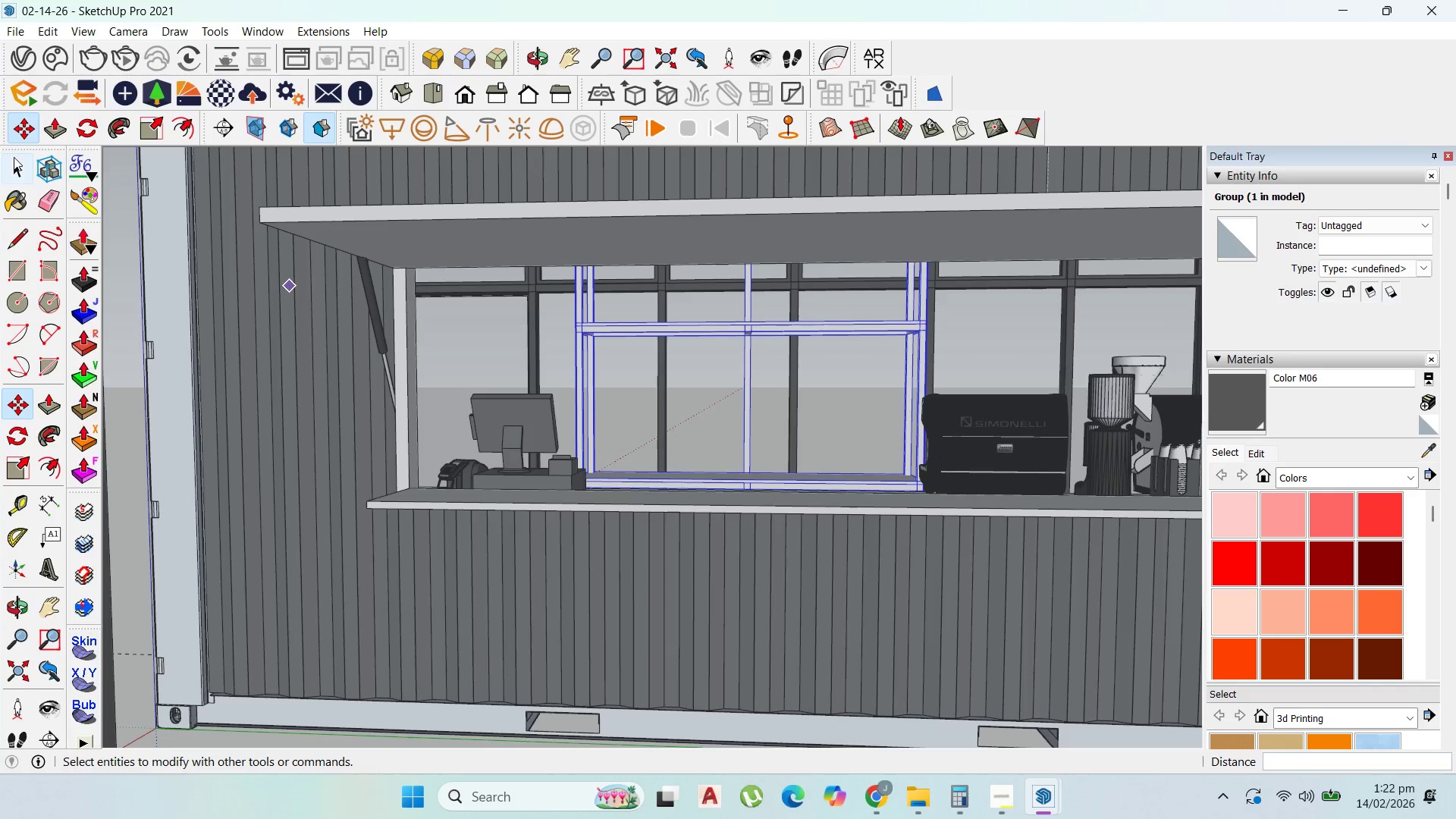 
left_click_drag(start_coordinate=[18, 160], to_coordinate=[25, 162])
 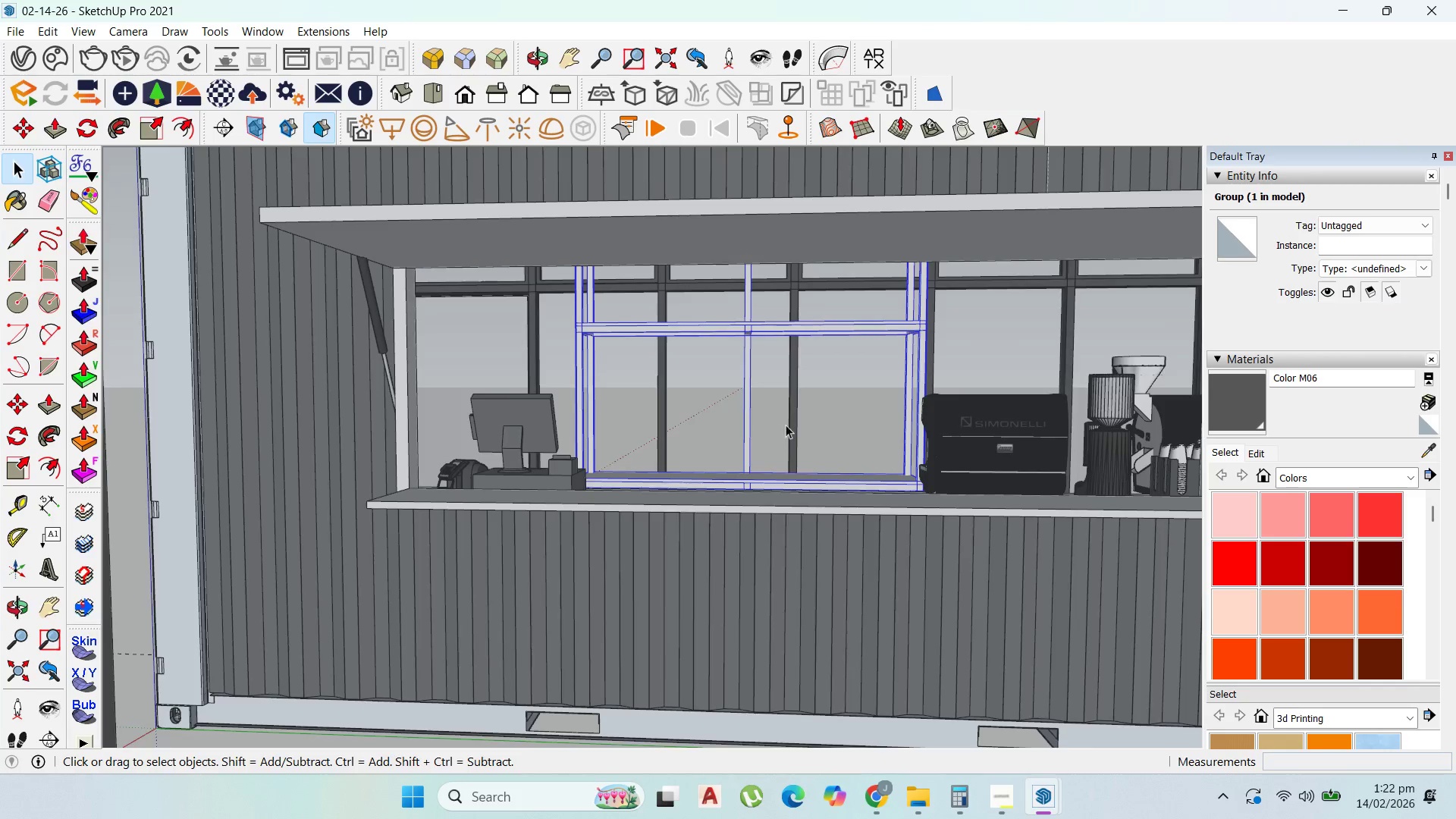 
scroll: coordinate [570, 232], scroll_direction: up, amount: 81.0
 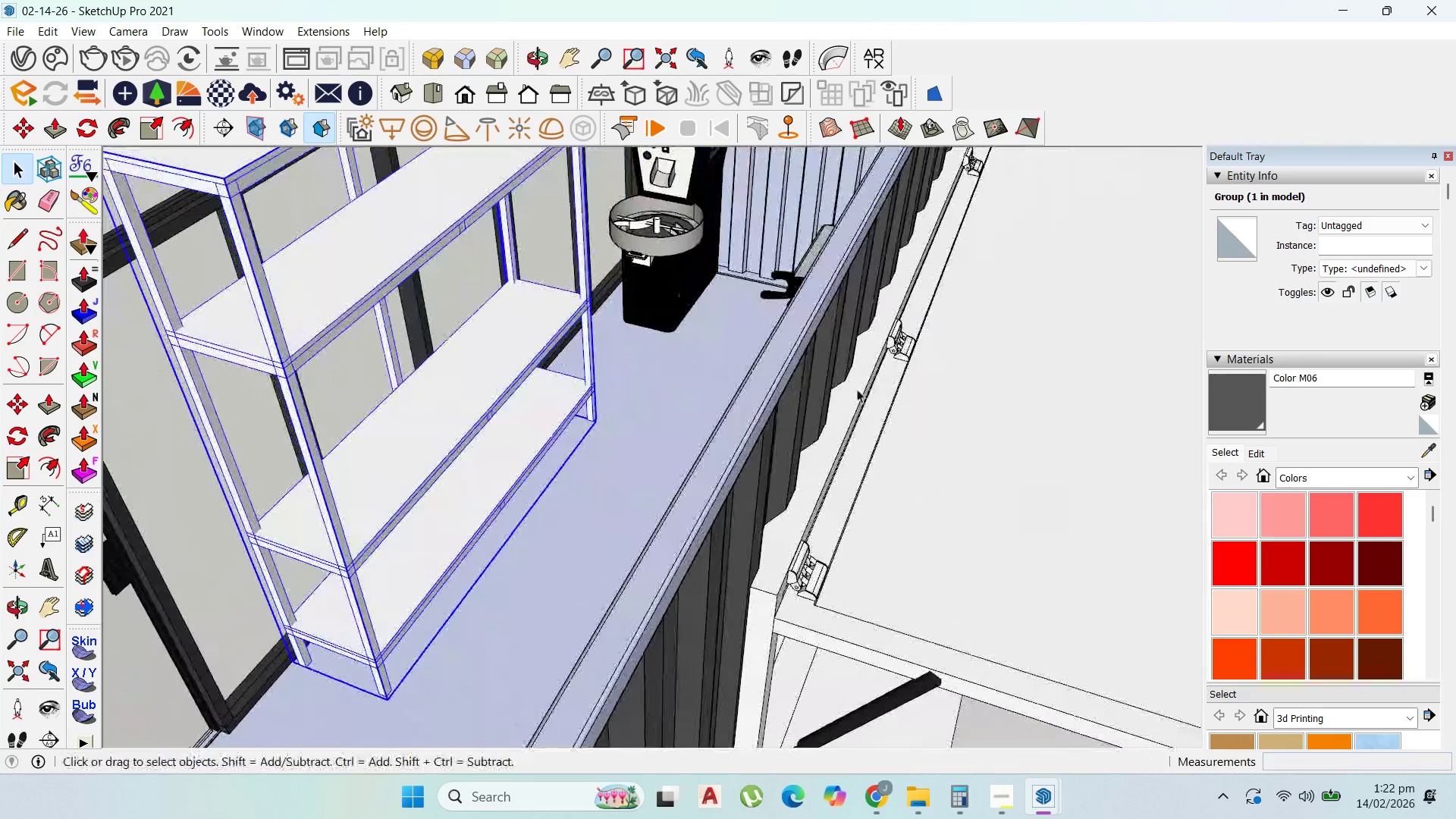 
scroll: coordinate [639, 461], scroll_direction: down, amount: 19.0
 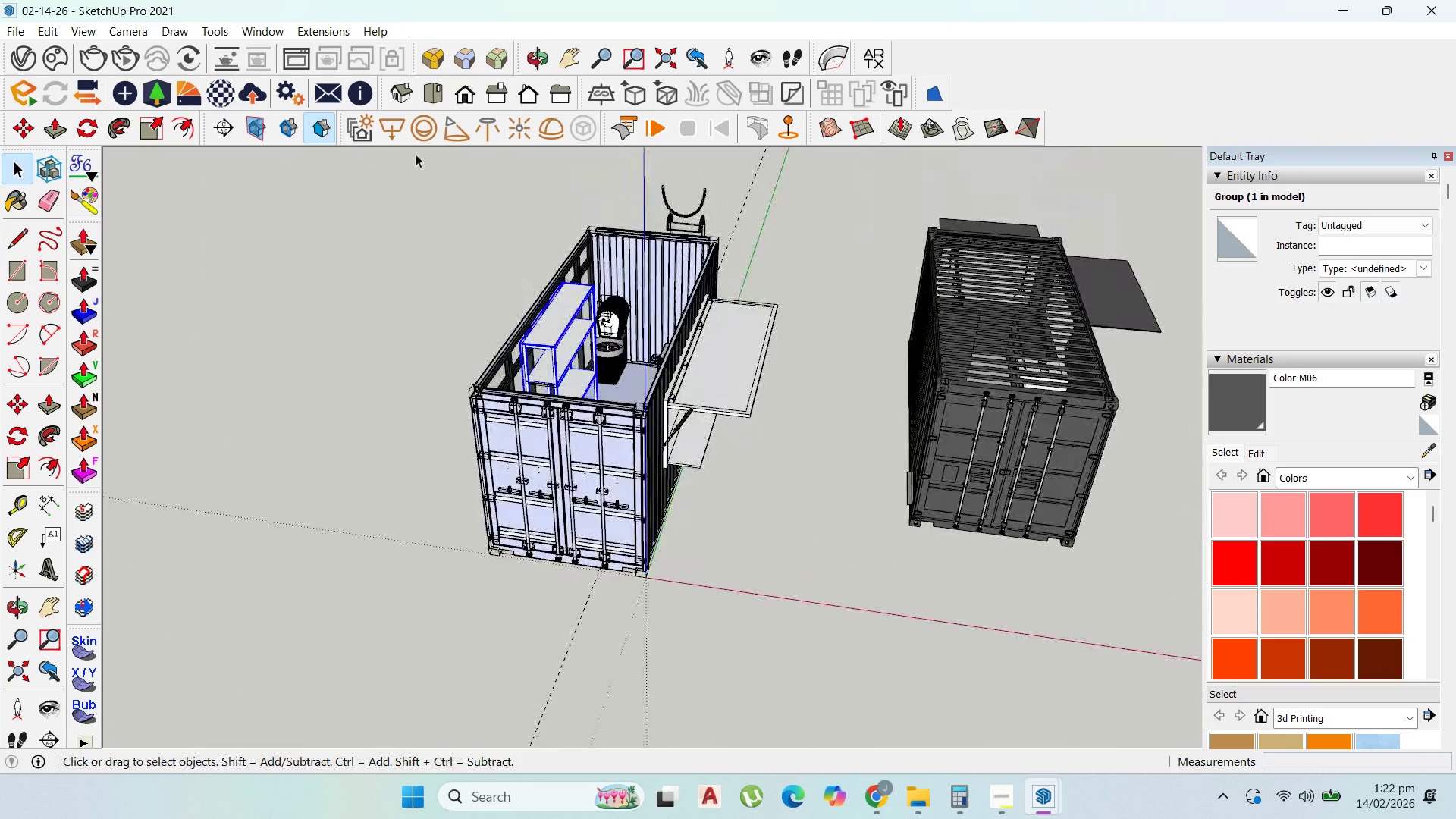 
scroll: coordinate [679, 201], scroll_direction: up, amount: 6.0
 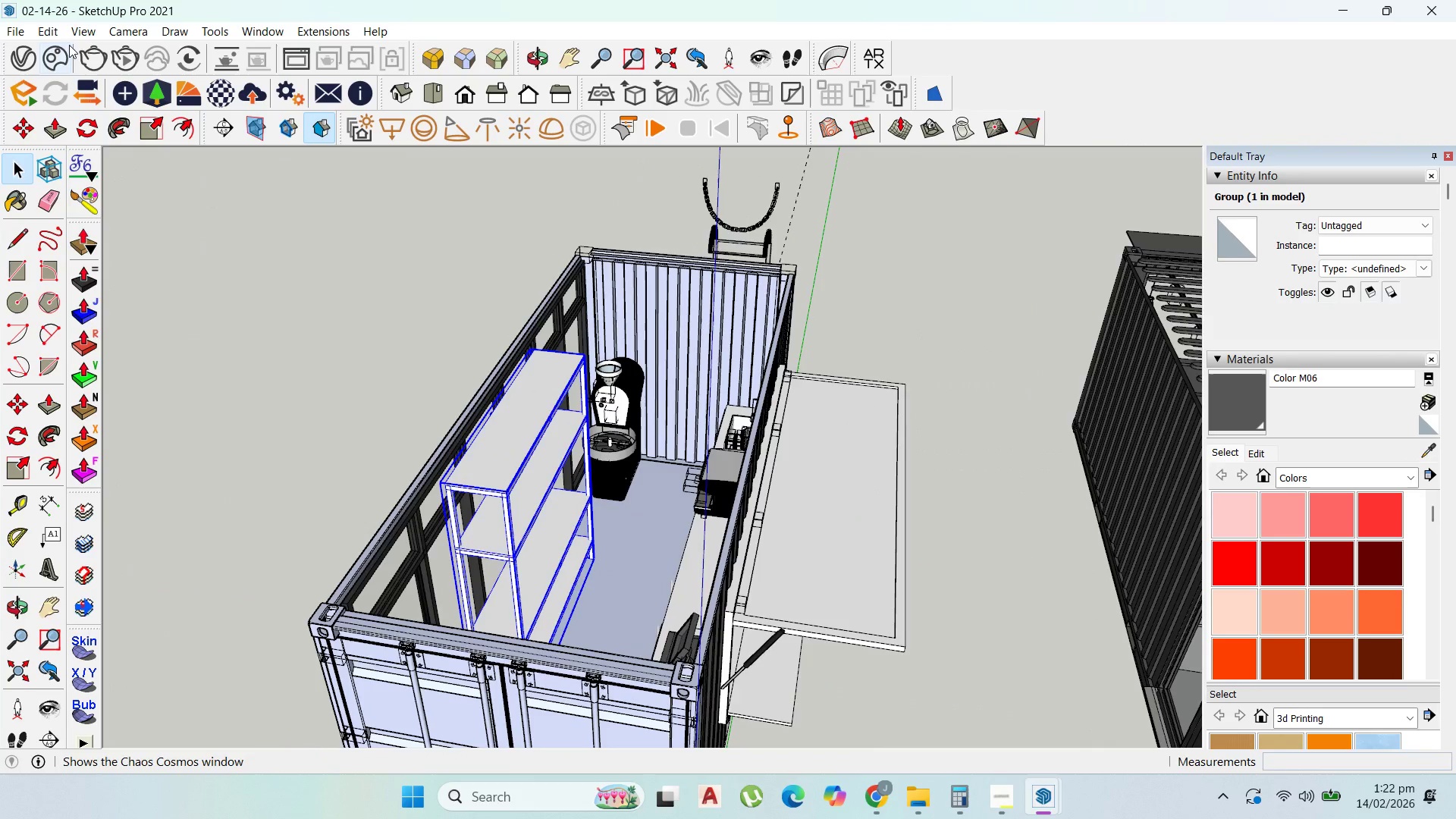 
left_click([78, 34])
 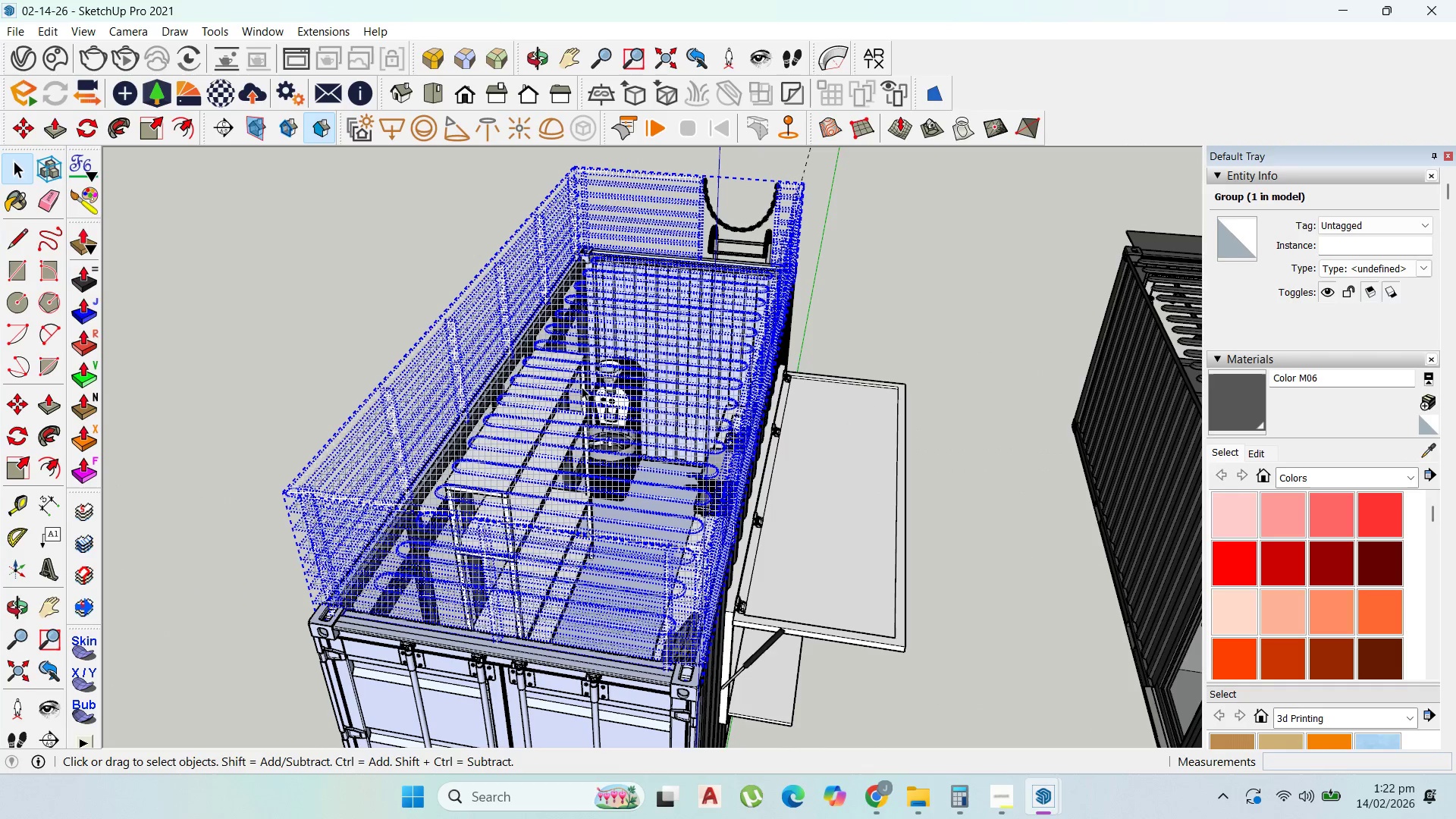 
right_click([592, 415])
 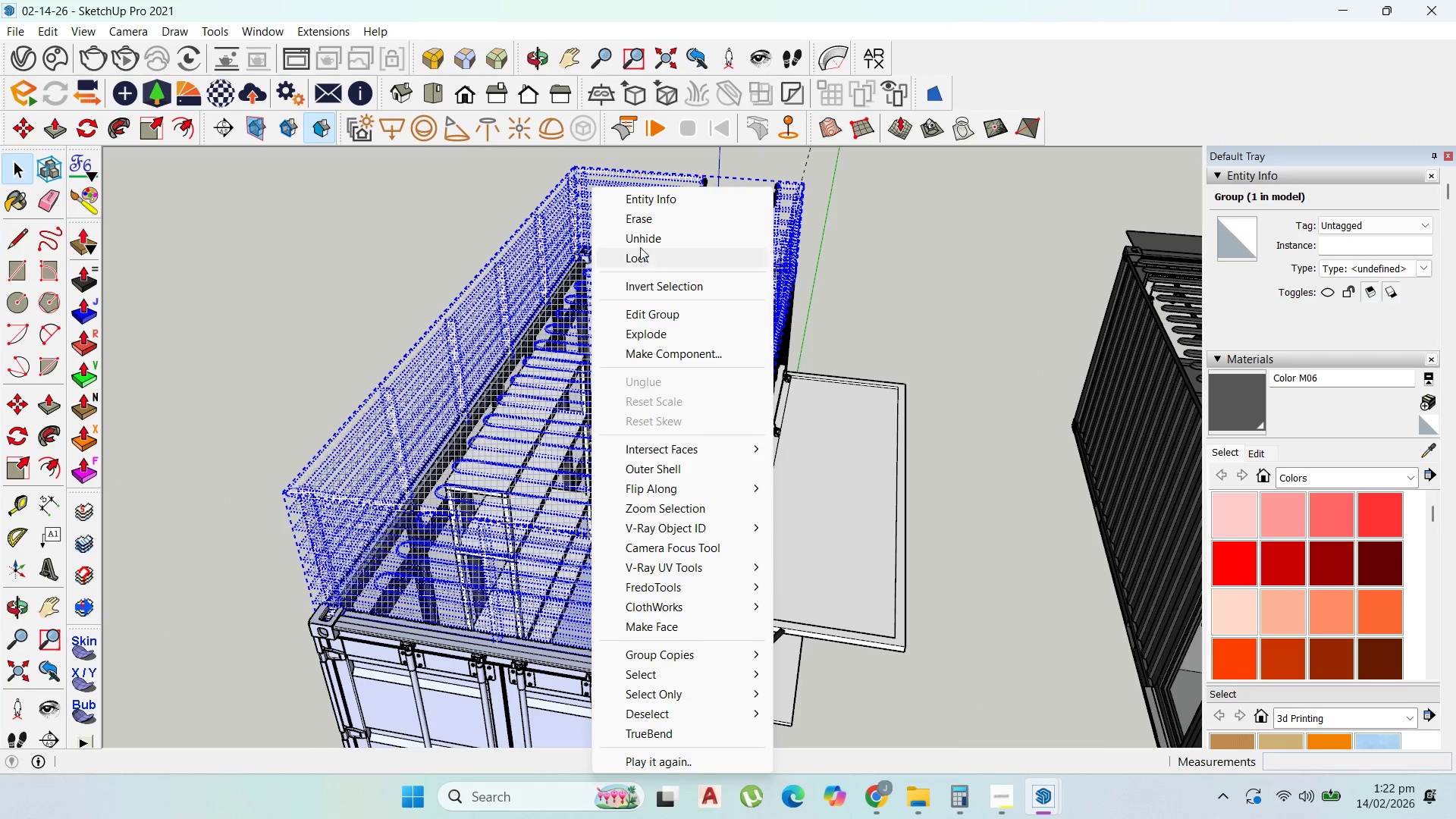 
left_click([643, 240])
 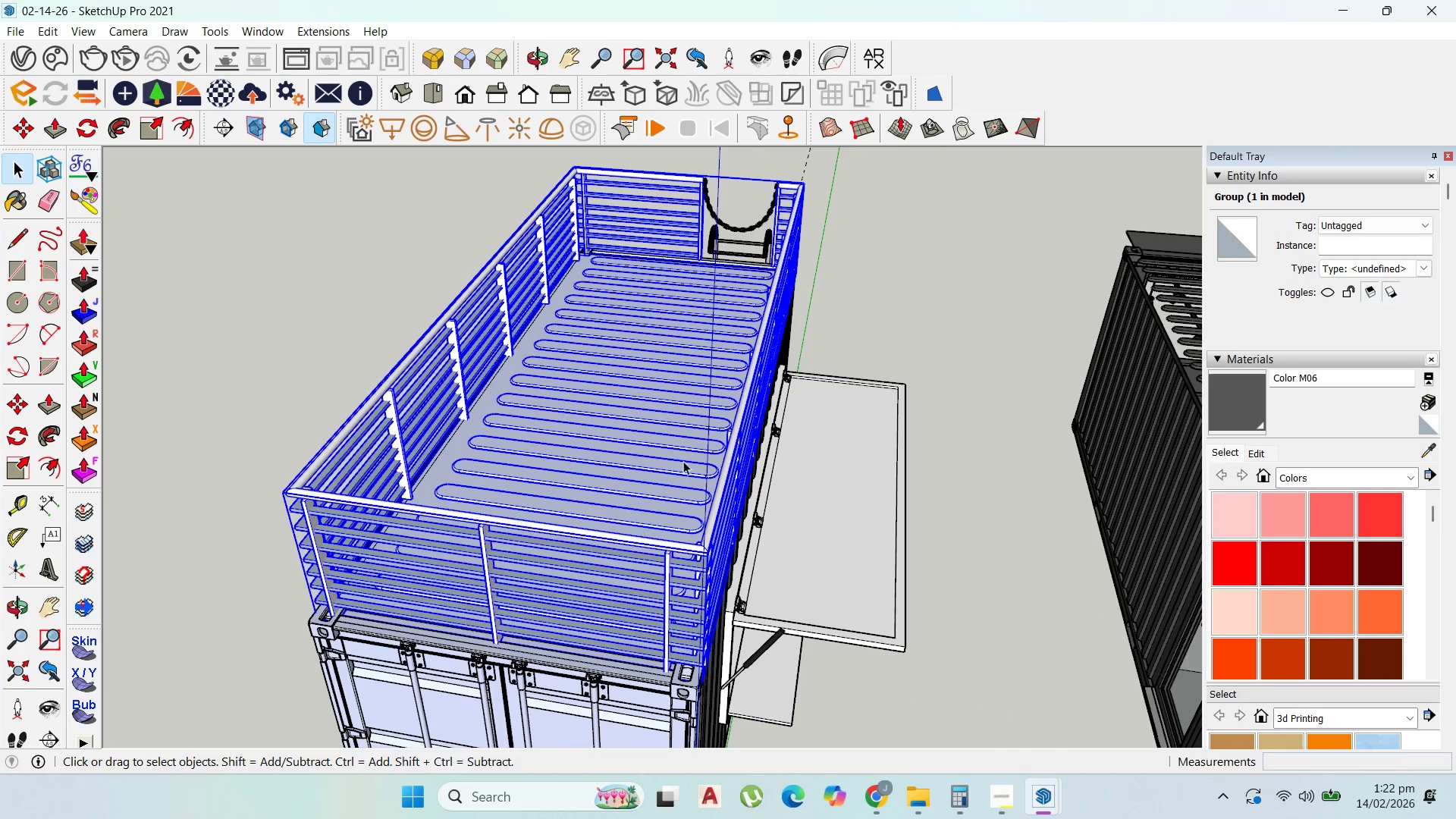 
scroll: coordinate [579, 358], scroll_direction: up, amount: 29.0
 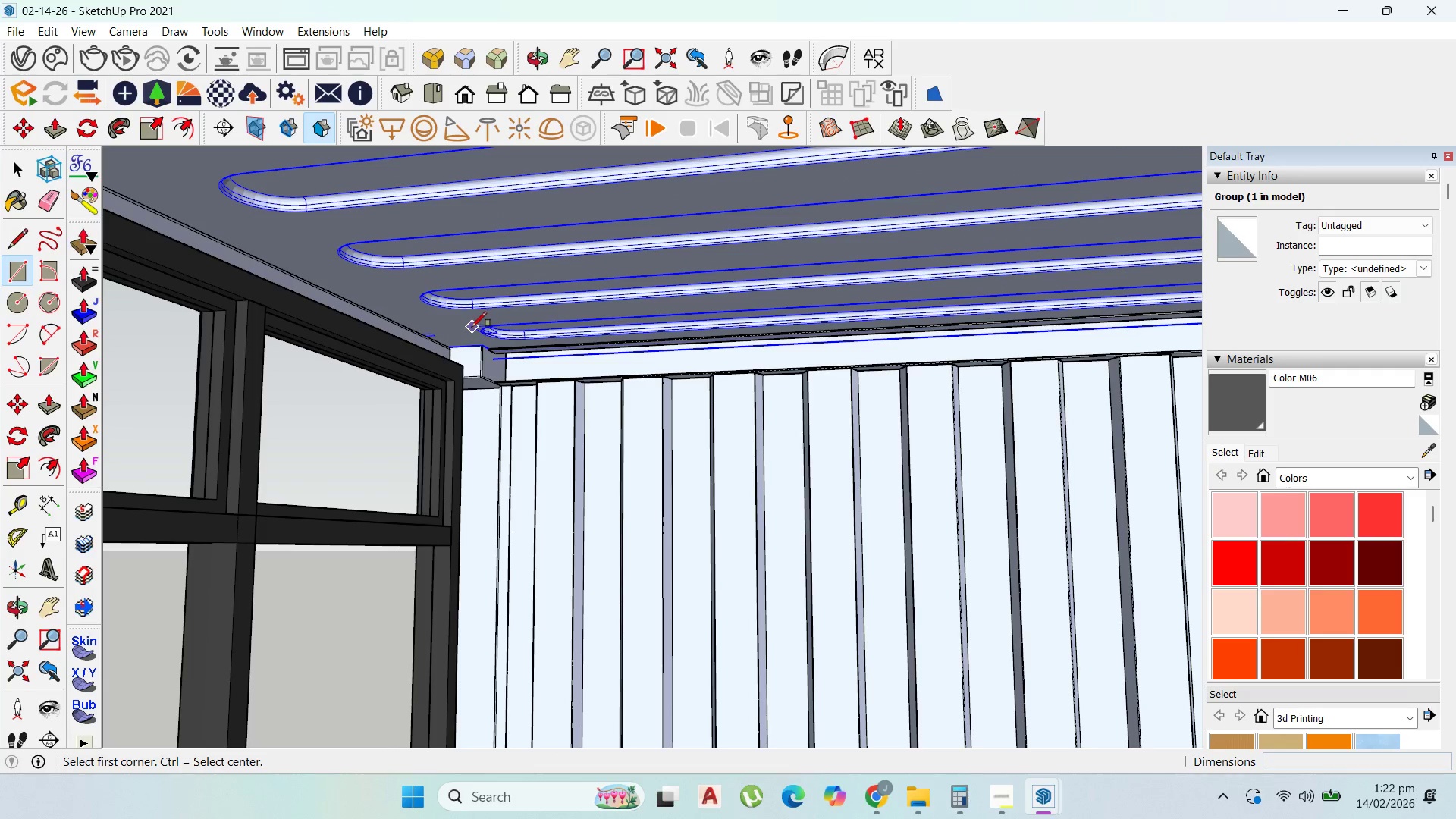 
left_click([470, 328])
 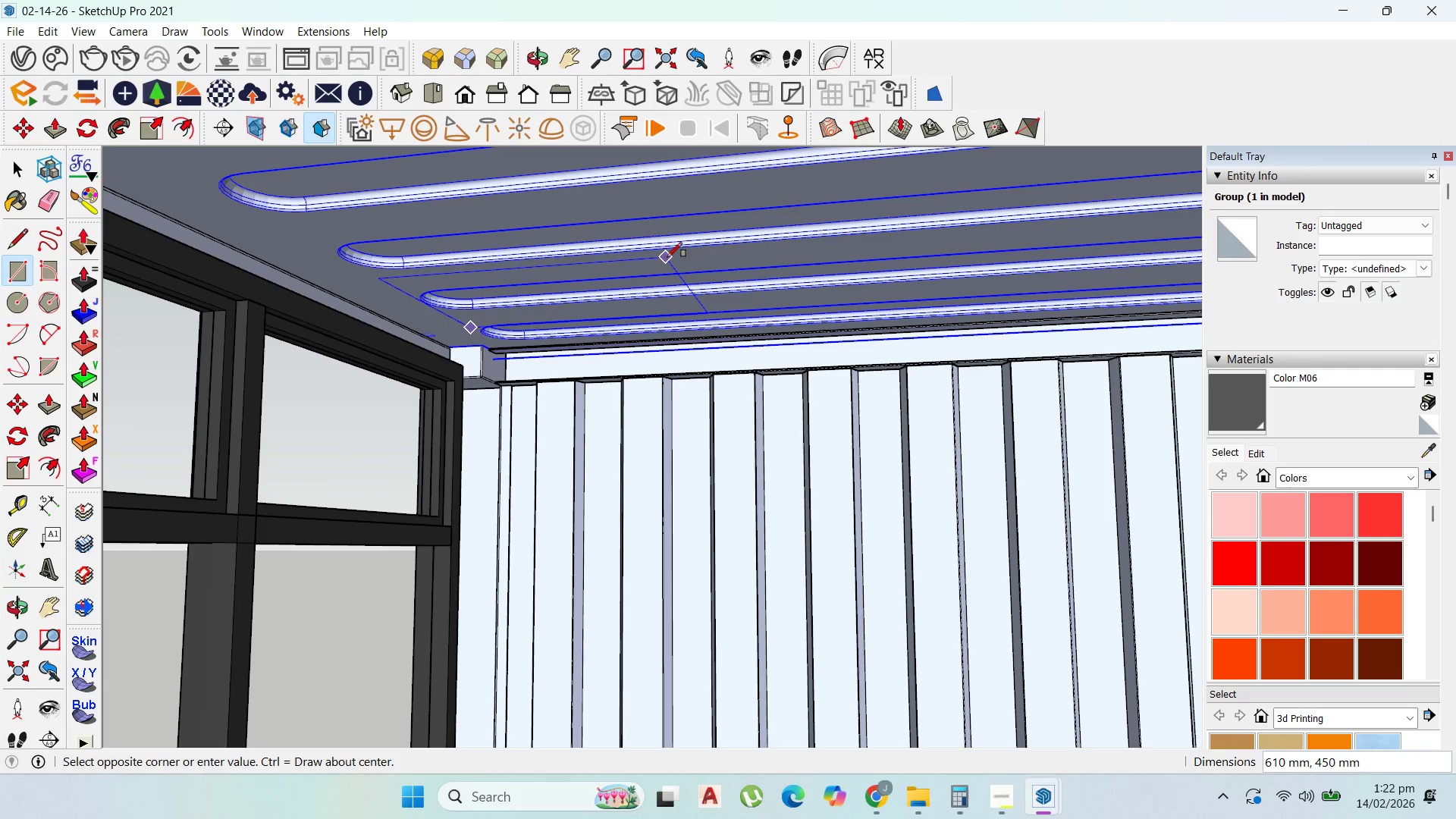 
left_click([669, 259])
 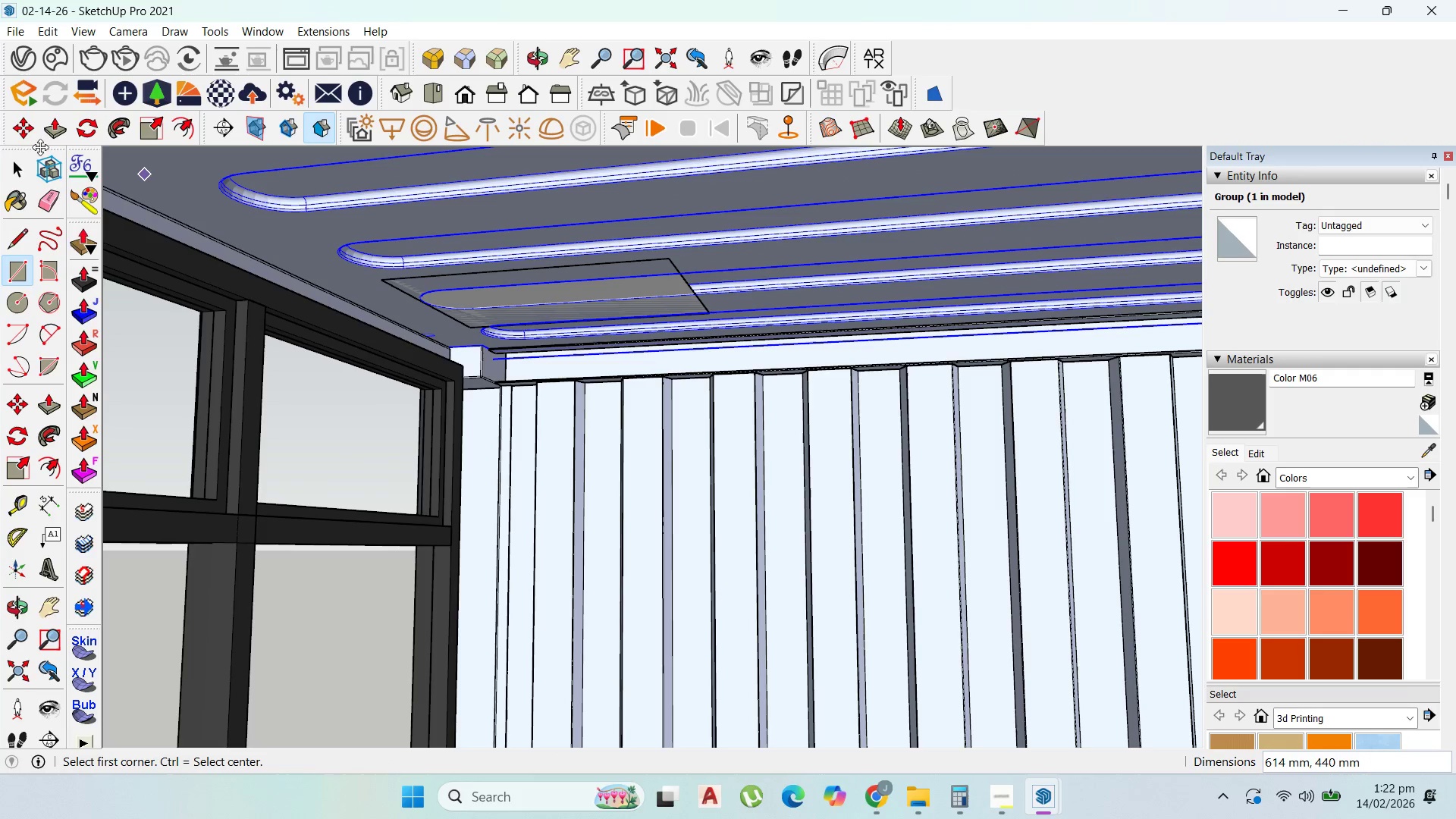 
left_click([18, 158])
 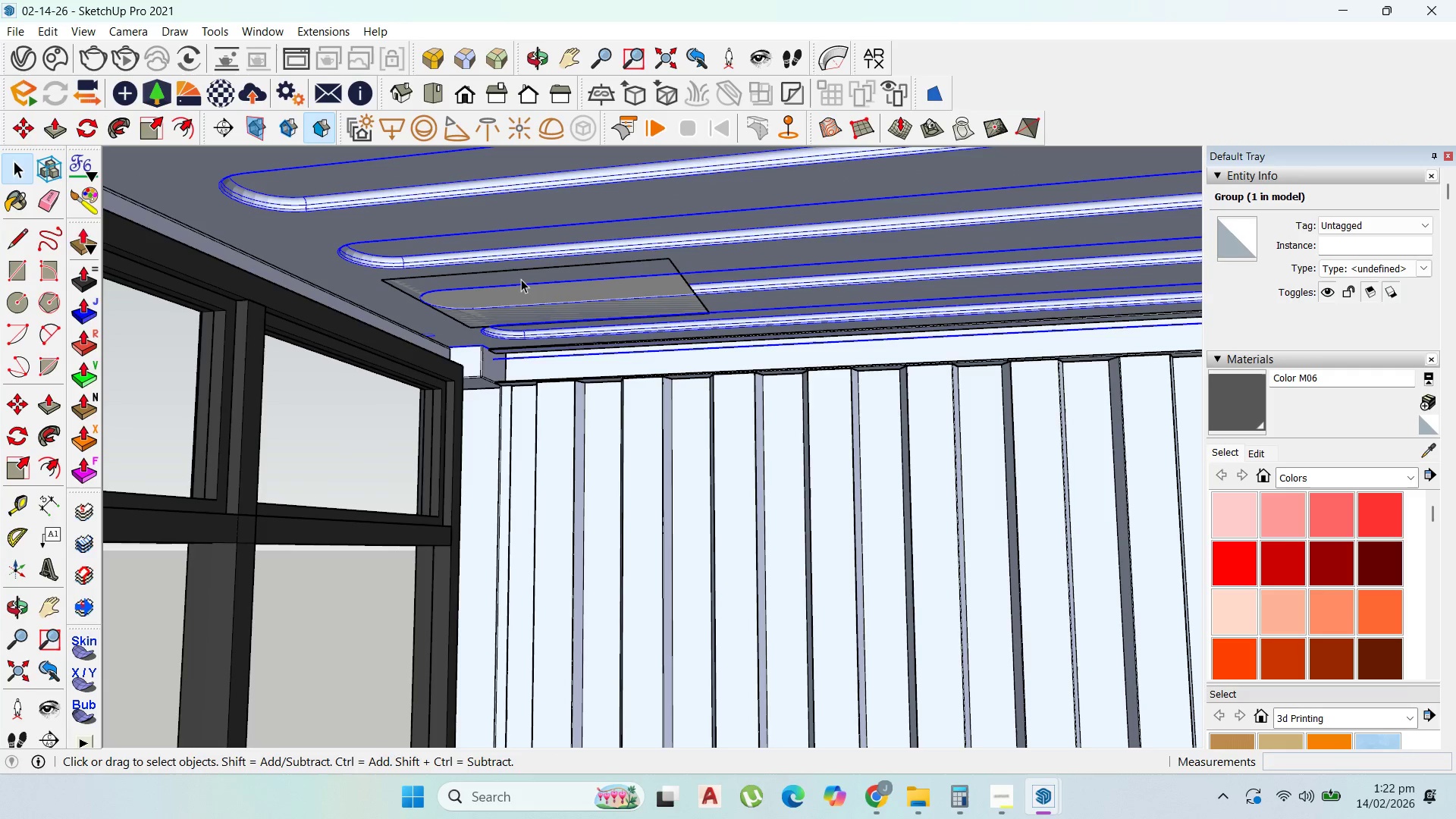 
double_click([521, 278])
 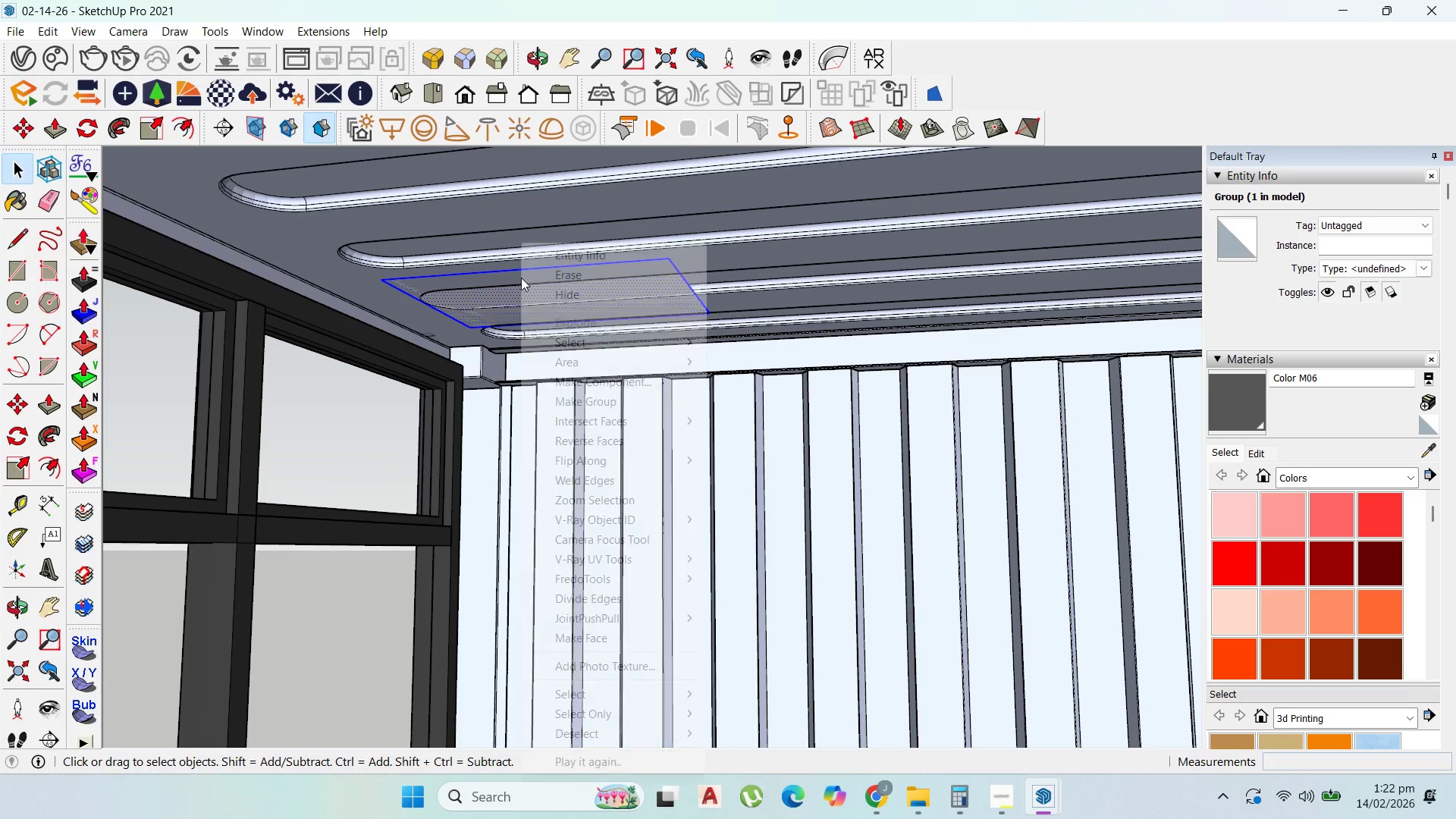 
right_click([521, 278])
 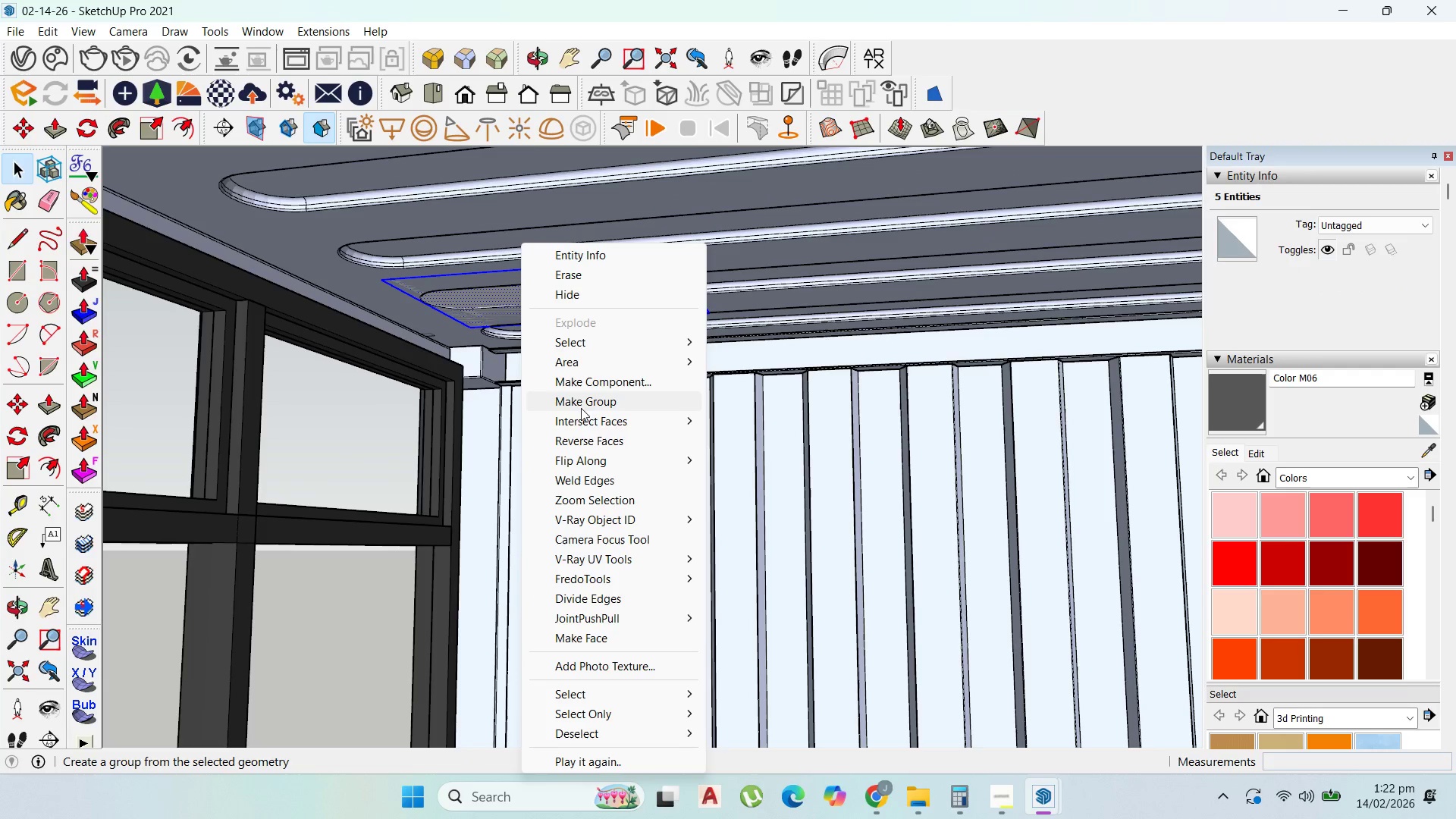 
left_click([581, 398])
 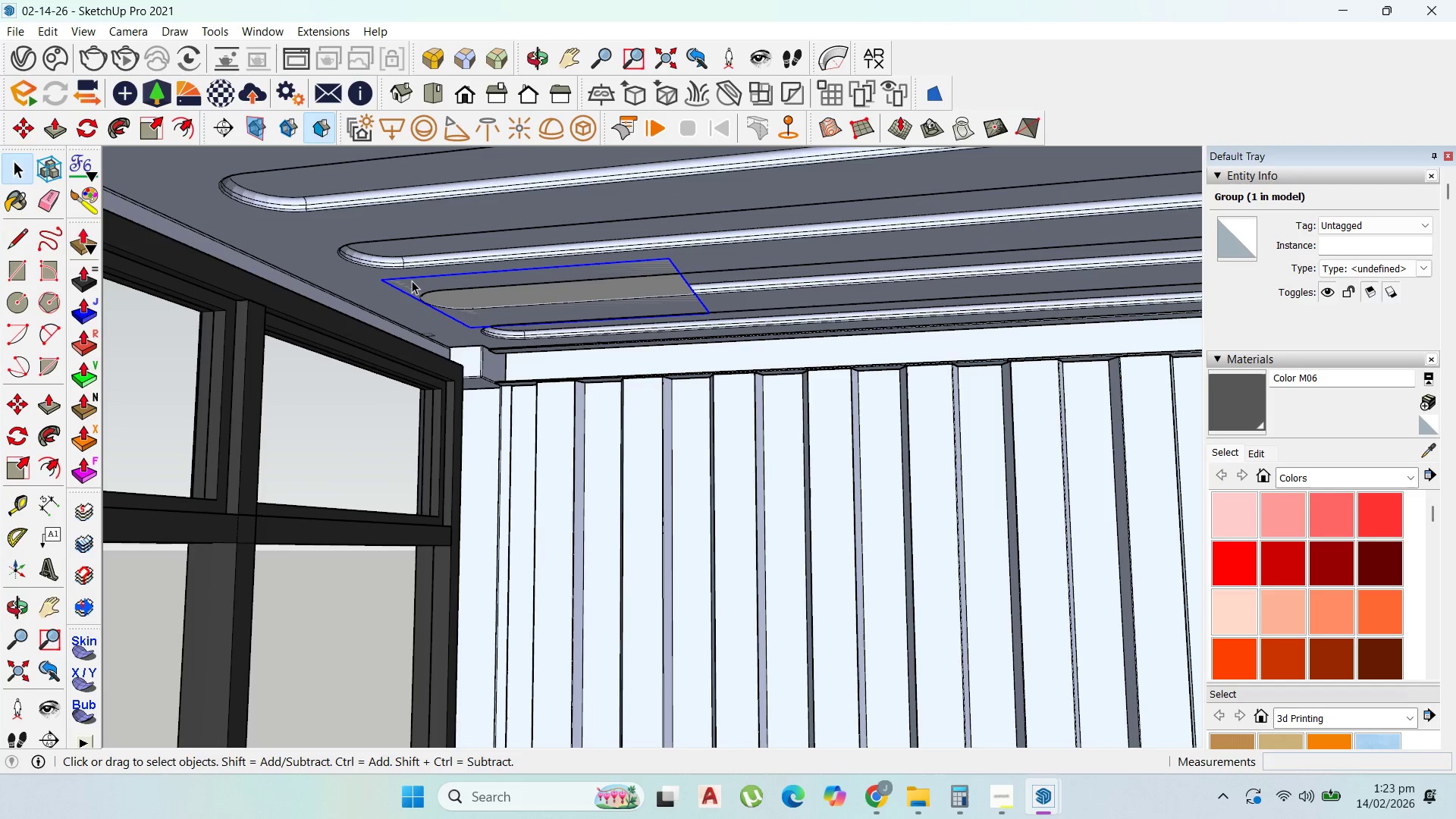 
double_click([412, 281])
 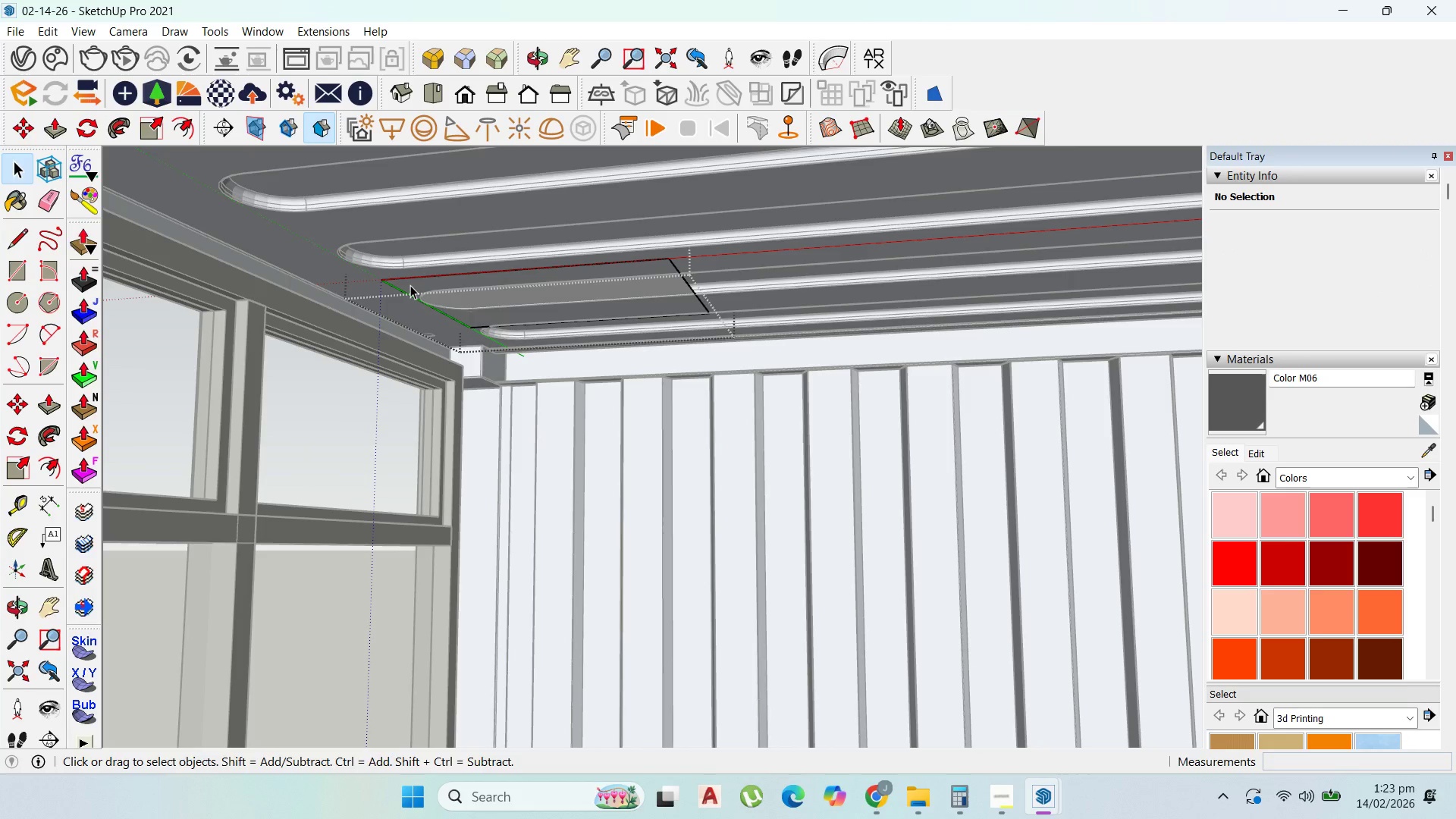 
key(P)
 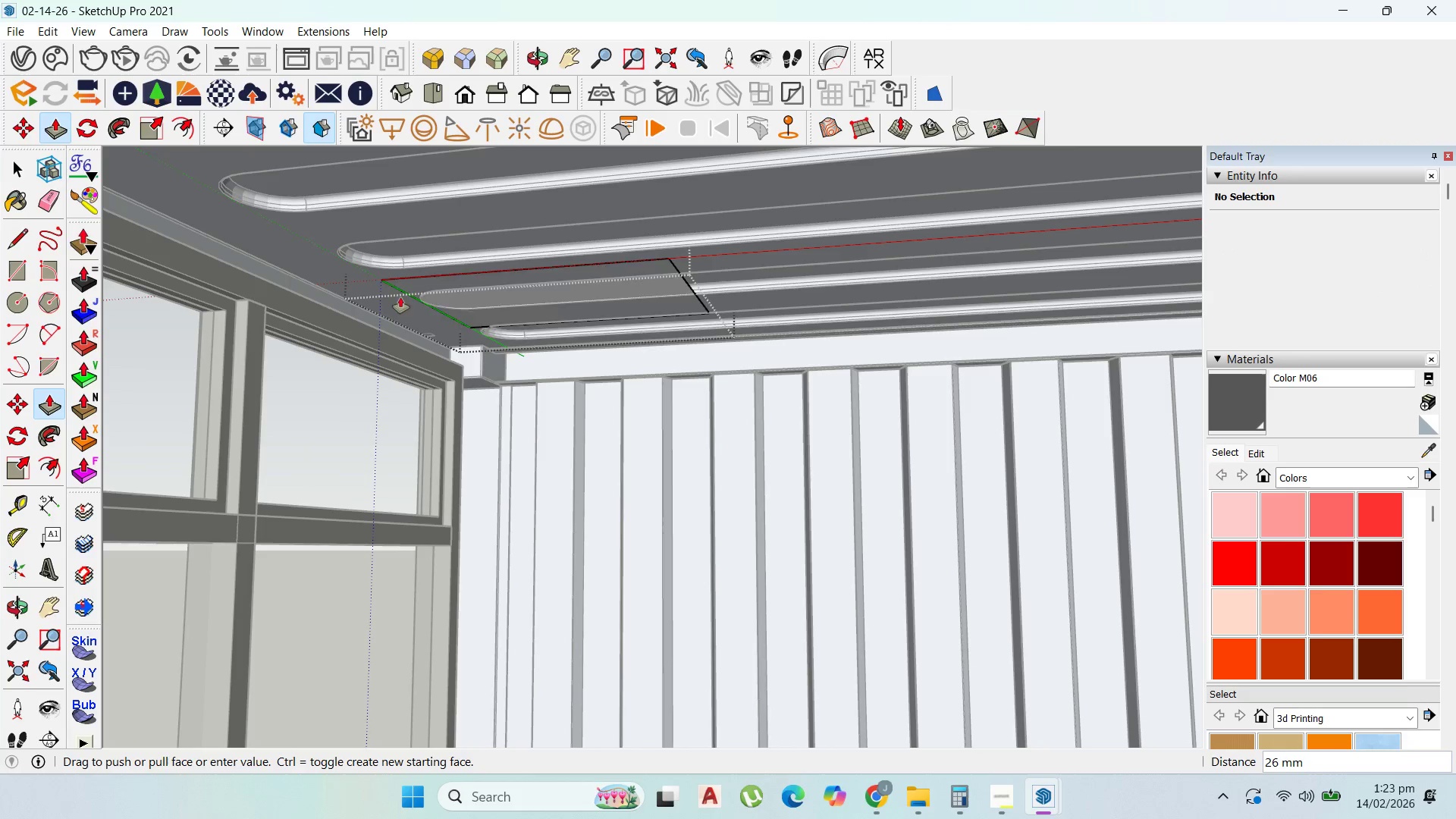 
left_click_drag(start_coordinate=[410, 285], to_coordinate=[333, 315])
 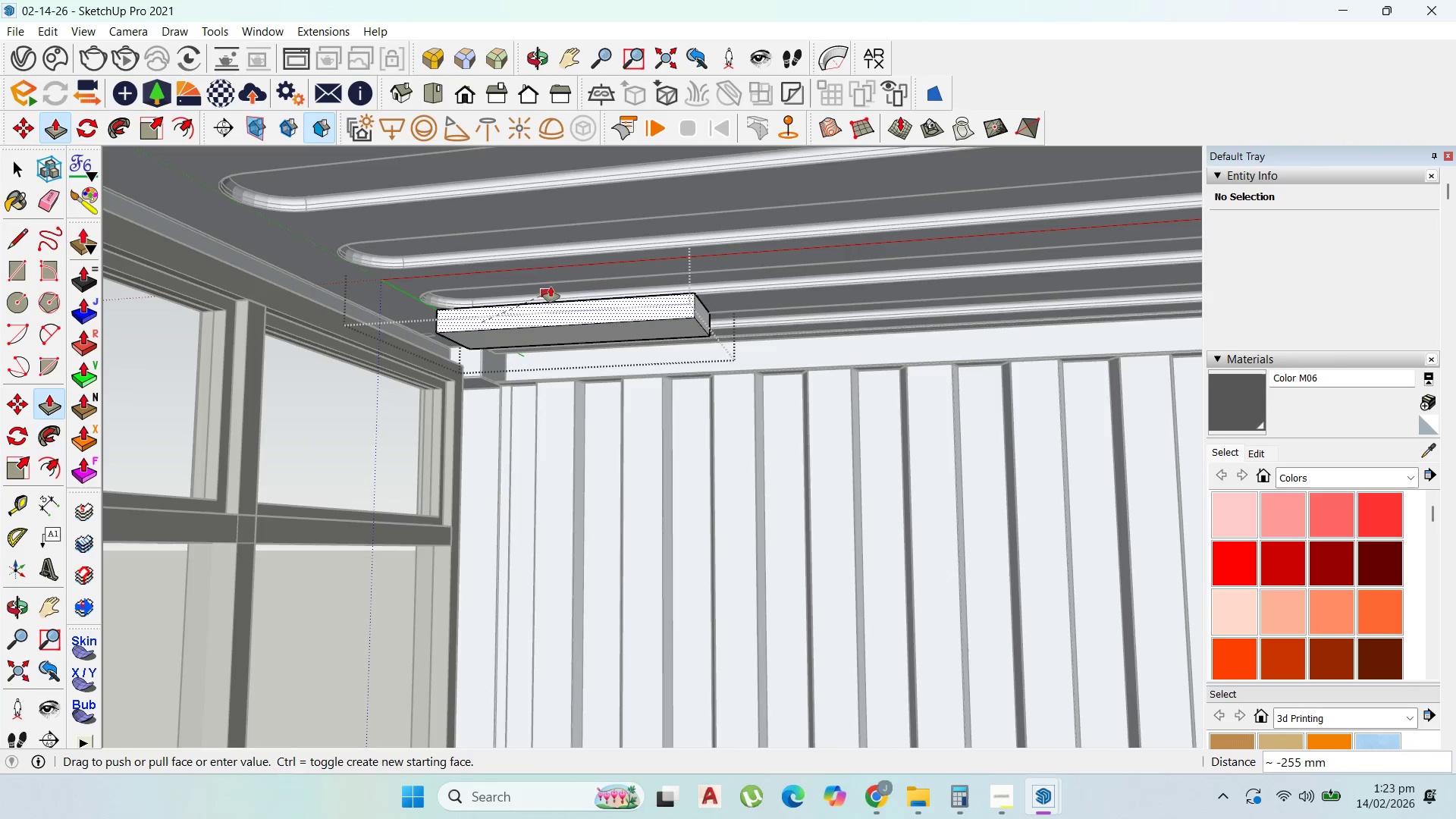 
scroll: coordinate [773, 249], scroll_direction: down, amount: 21.0
 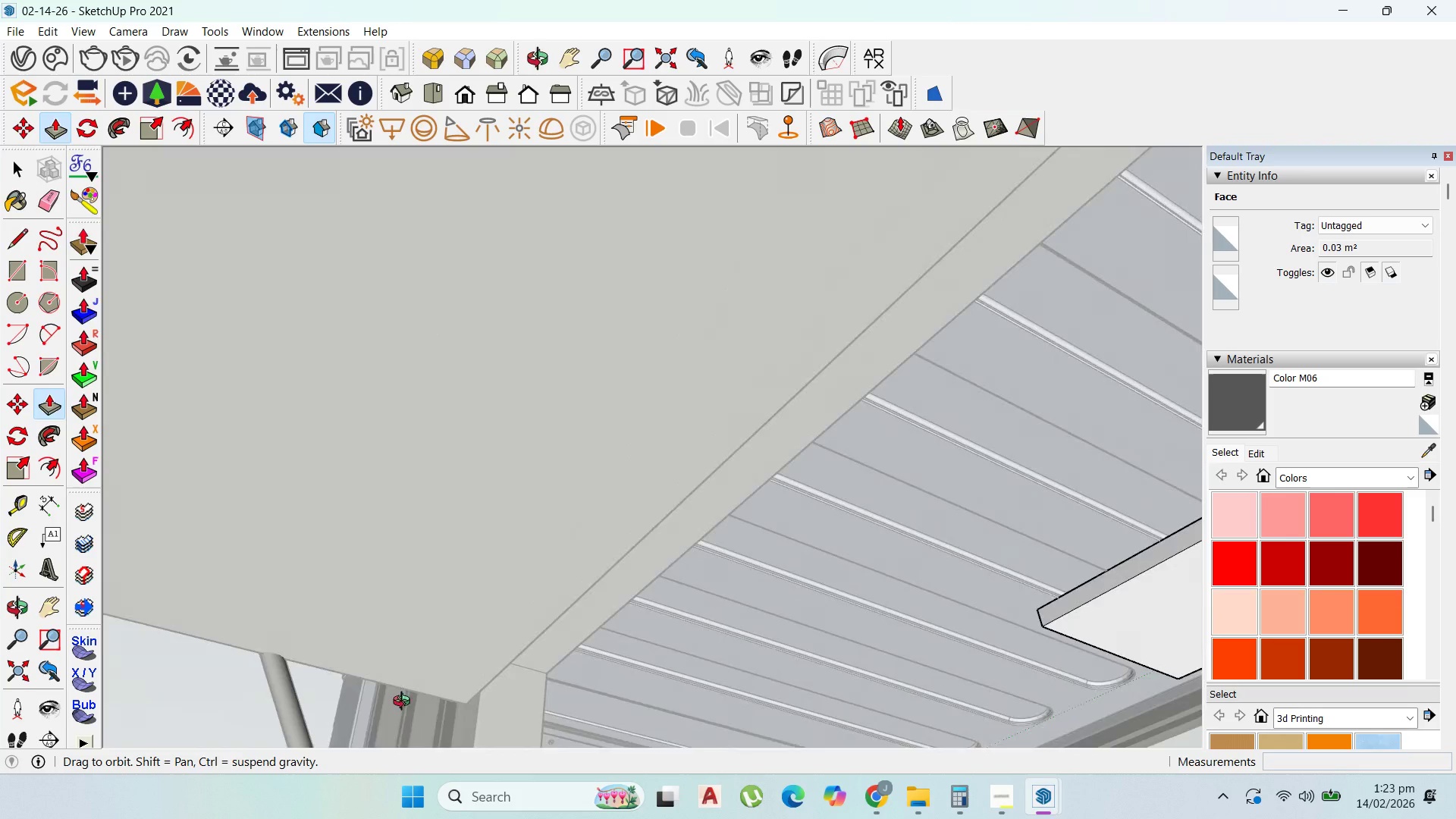 
left_click([643, 745])
 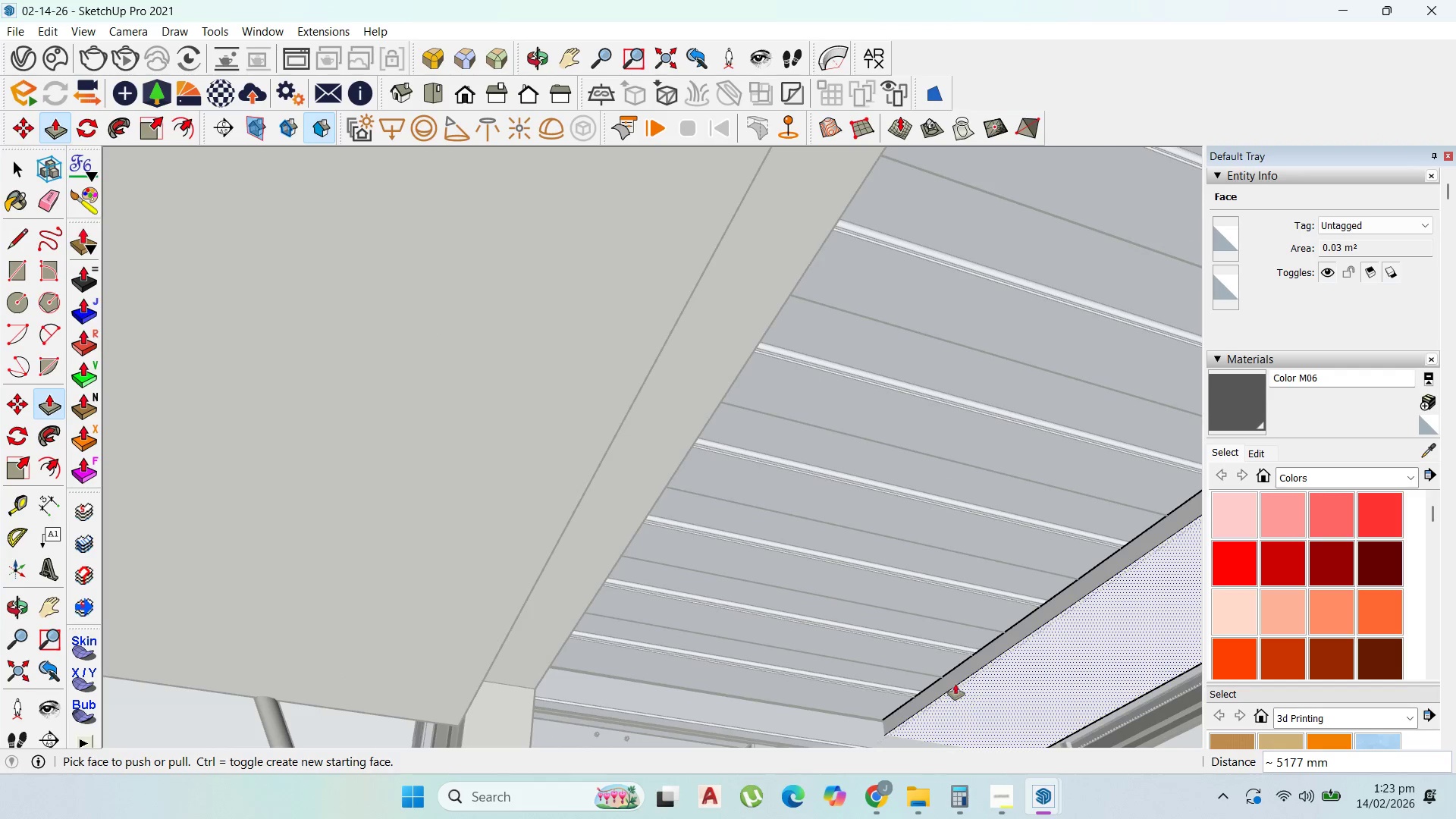 
left_click([953, 679])
 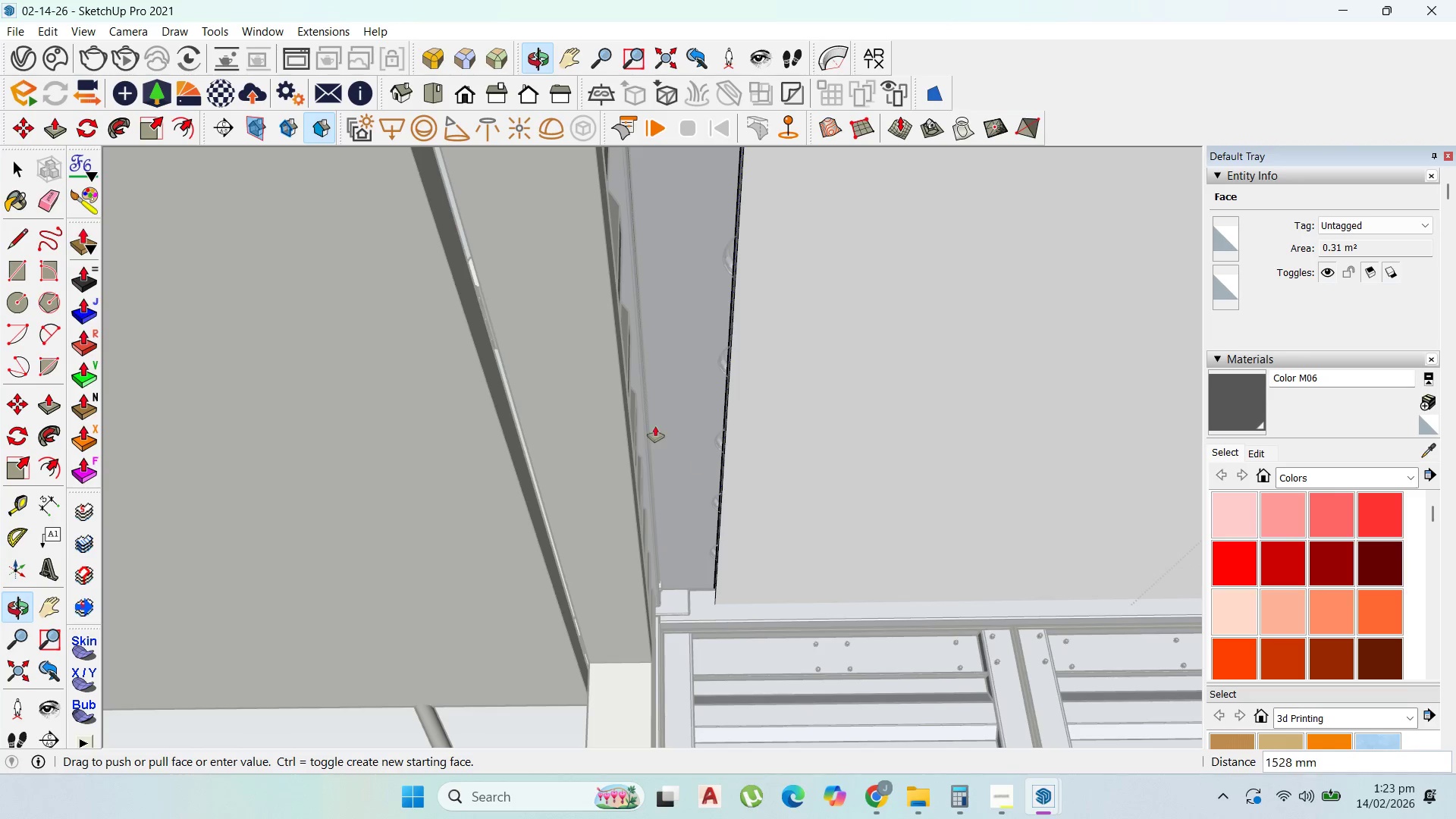 
left_click([652, 418])
 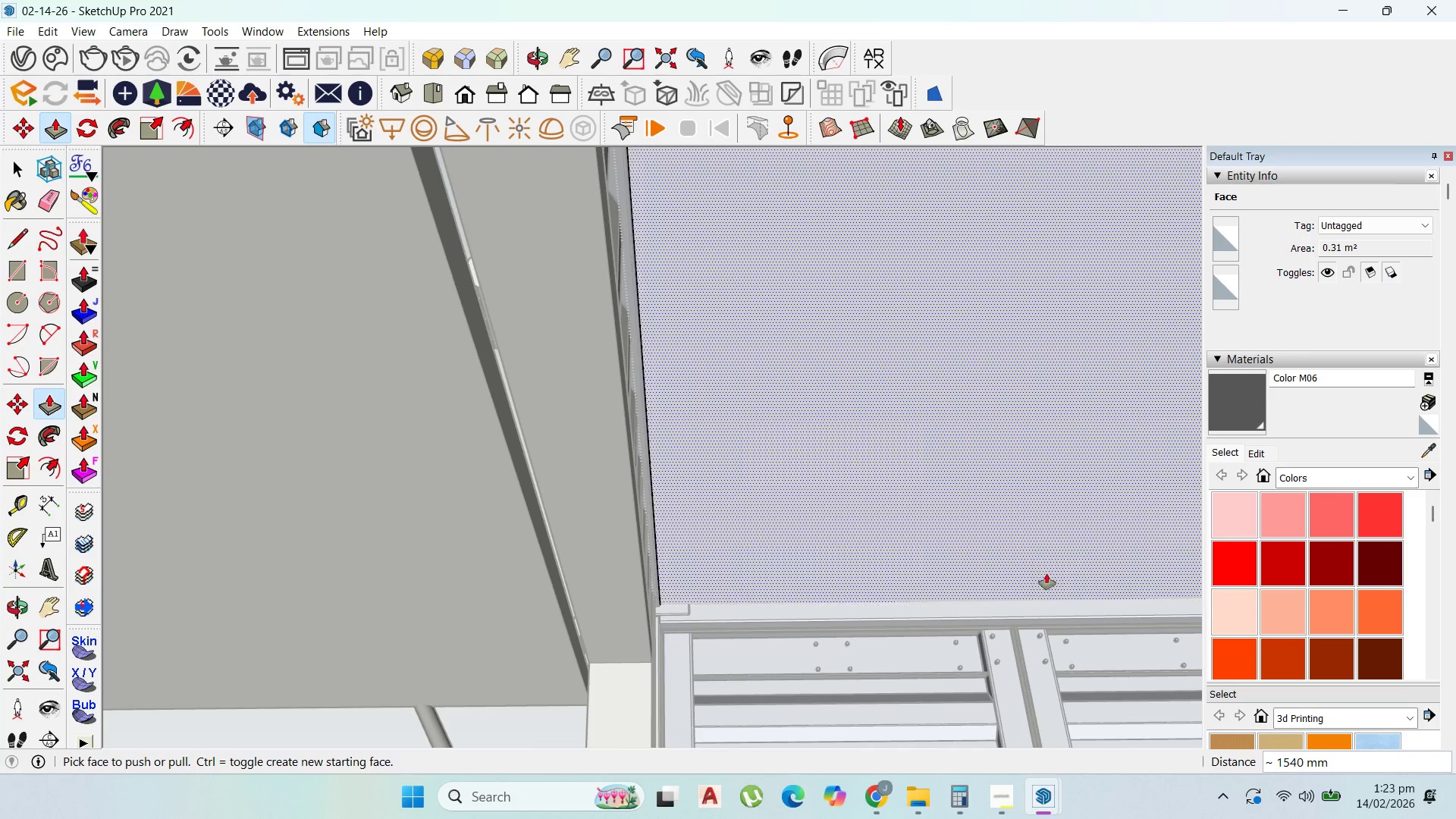 
scroll: coordinate [1048, 574], scroll_direction: up, amount: 1.0
 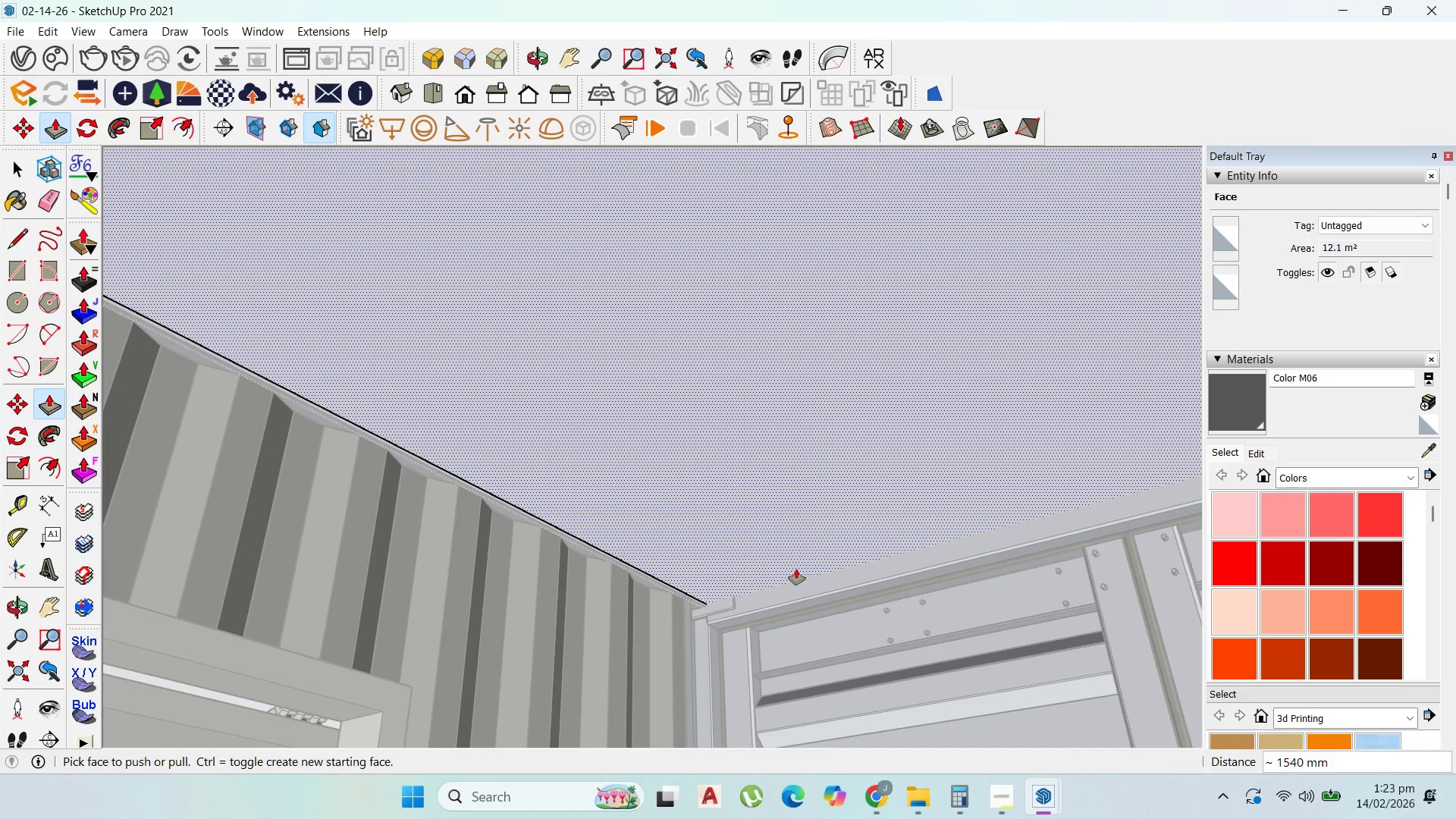 
scroll: coordinate [748, 600], scroll_direction: down, amount: 6.0
 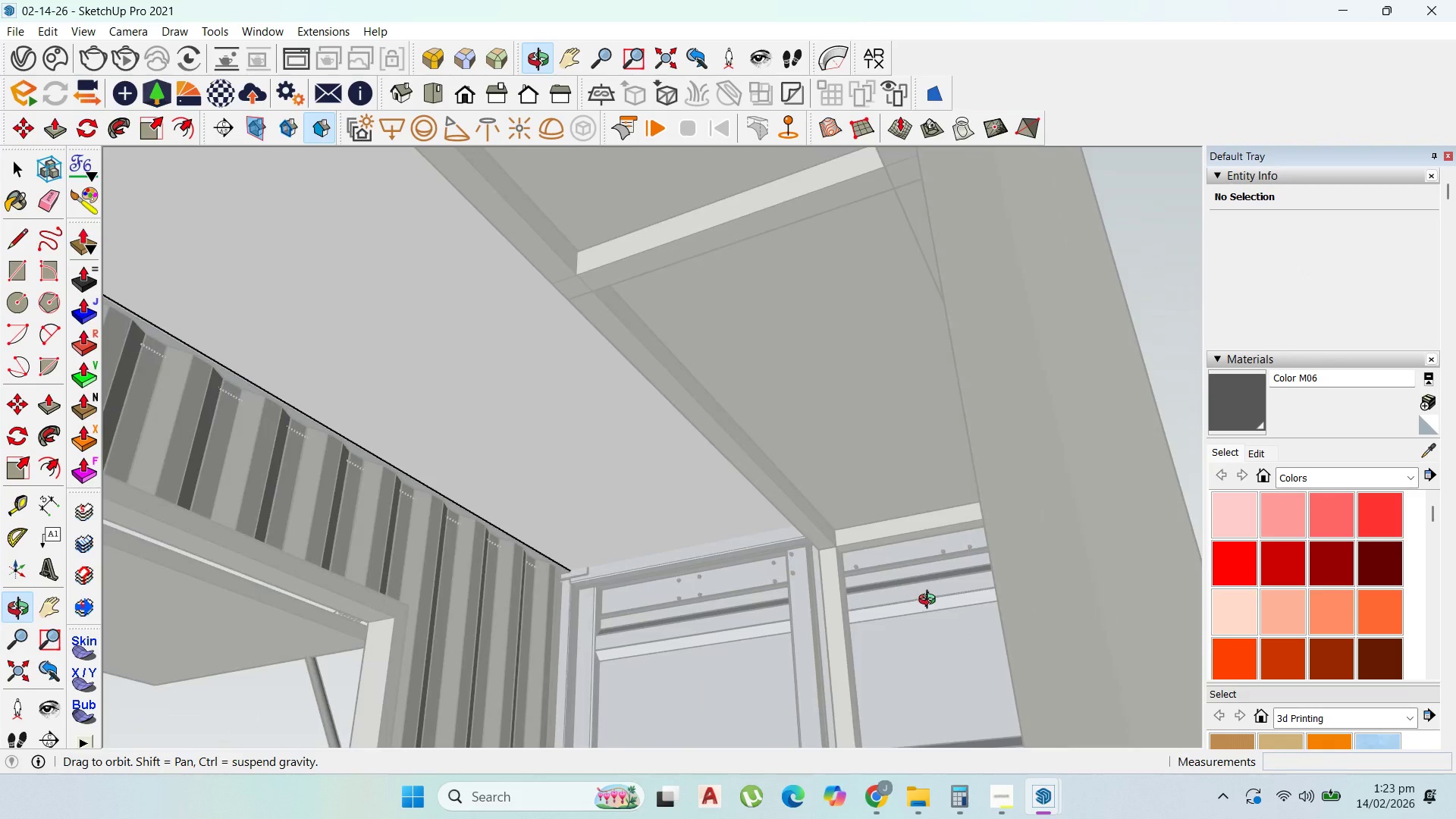 
scroll: coordinate [792, 419], scroll_direction: up, amount: 15.0
 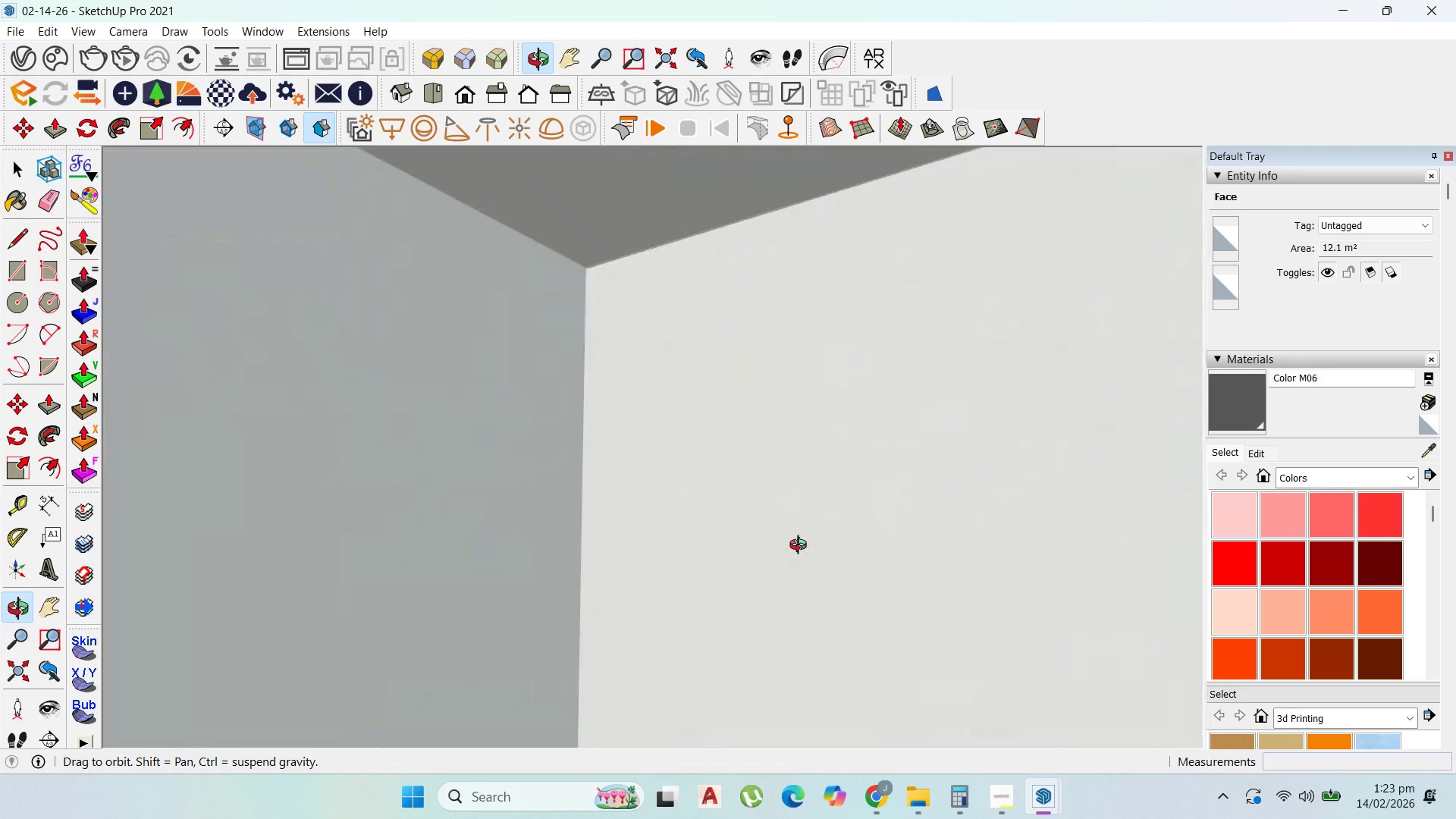 
left_click([1012, 335])
 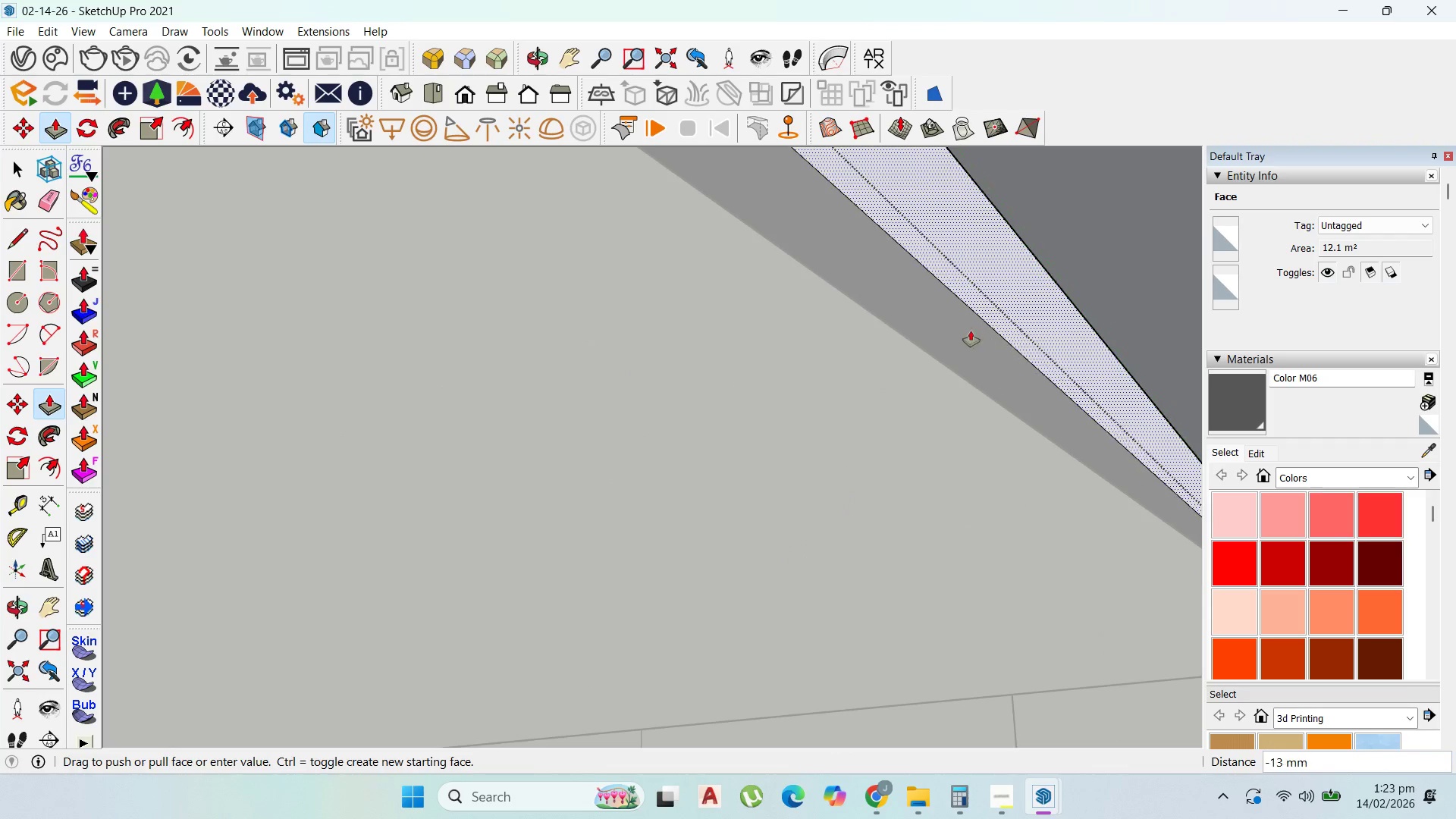 
scroll: coordinate [970, 330], scroll_direction: down, amount: 8.0
 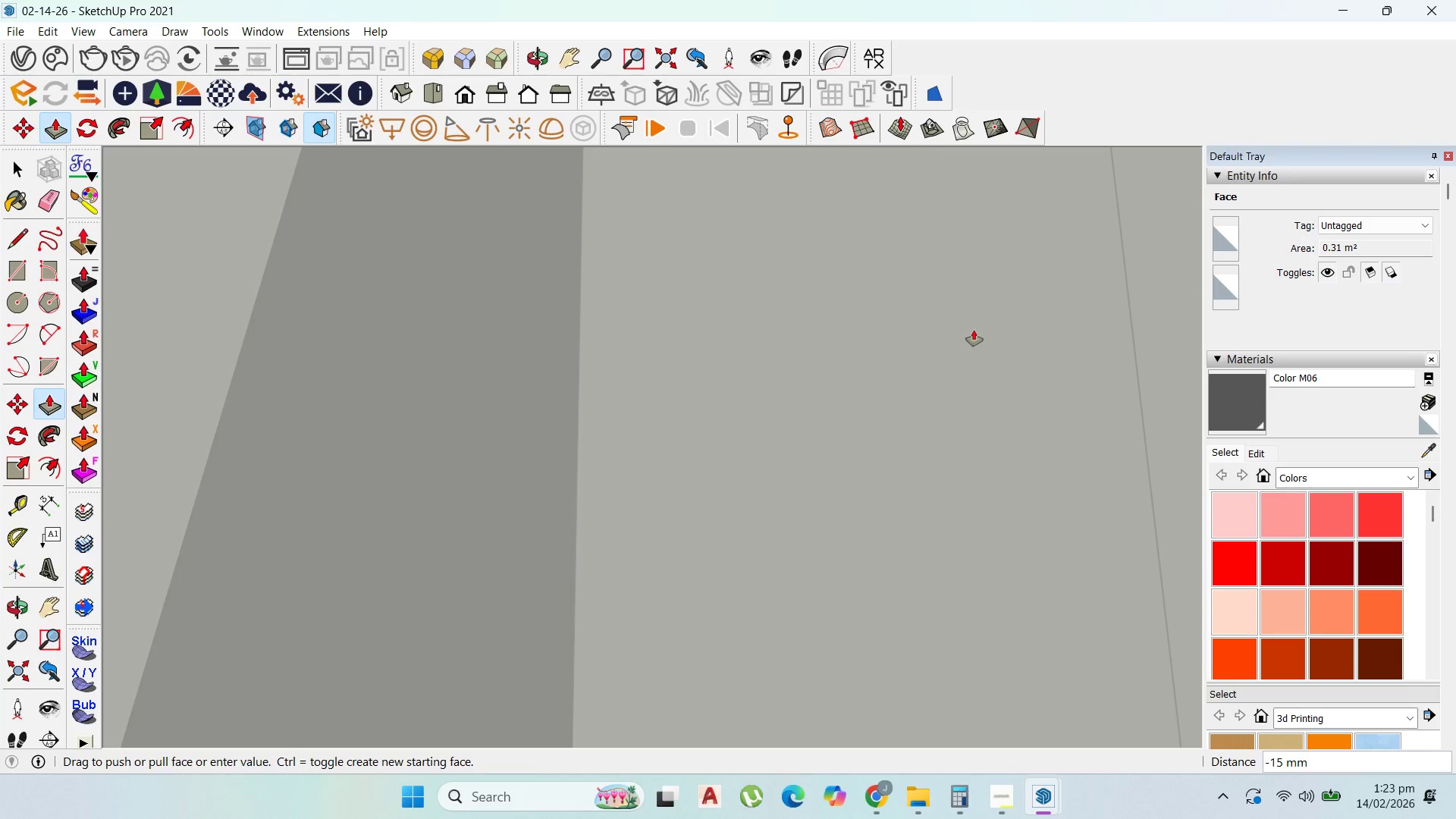 
scroll: coordinate [1037, 326], scroll_direction: up, amount: 16.0
 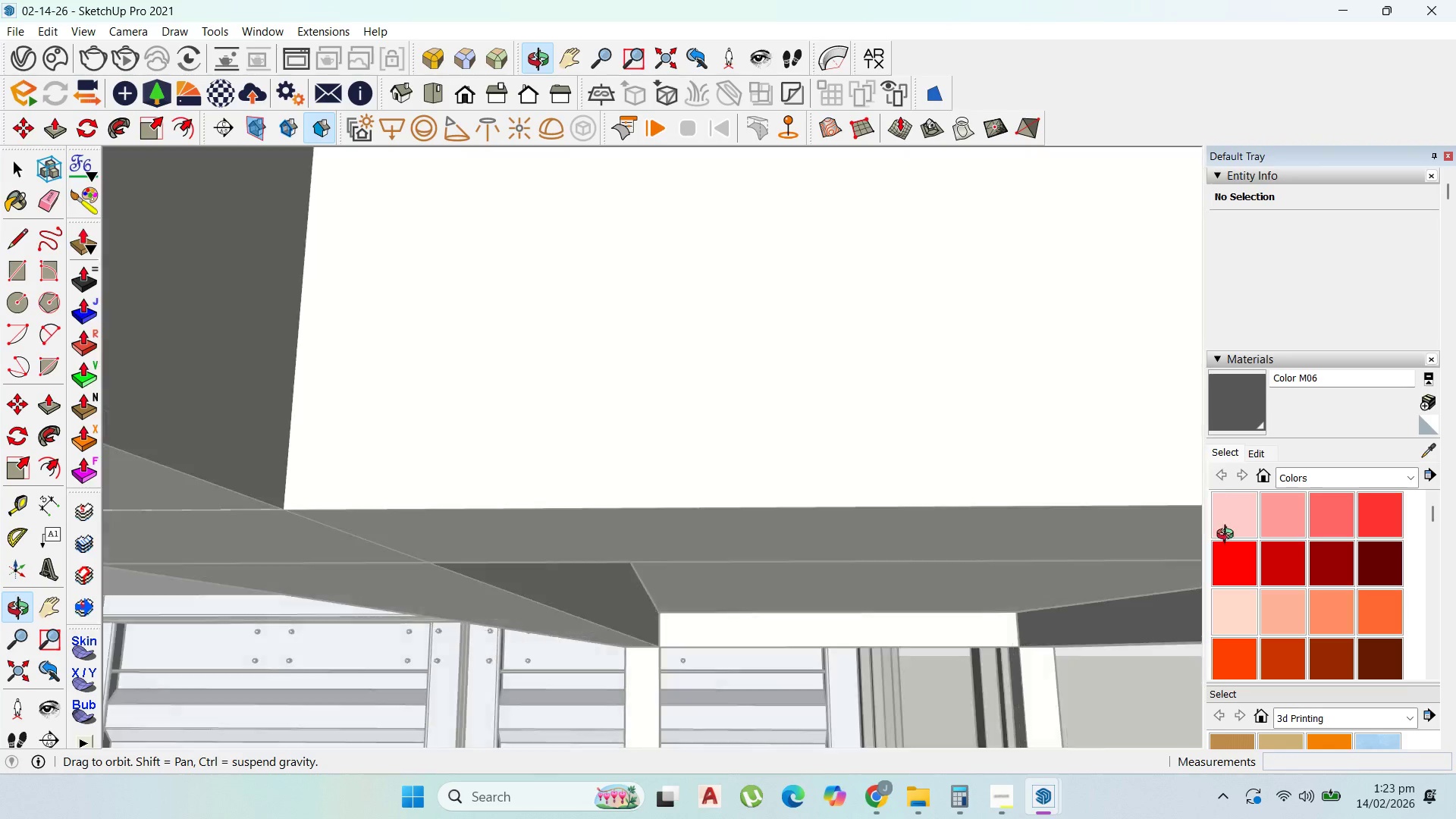 
wait(5.32)
 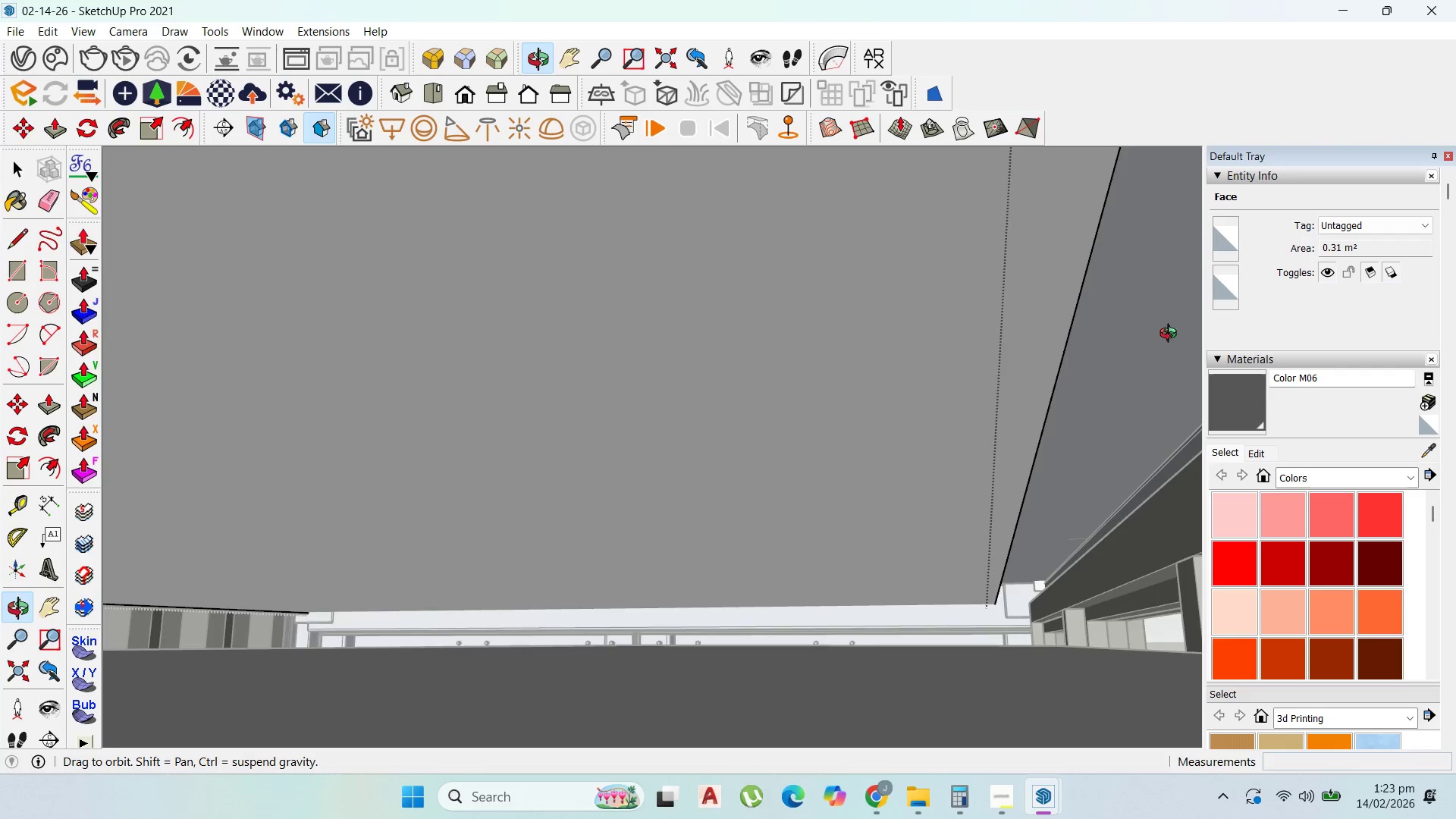 
key(Escape)
 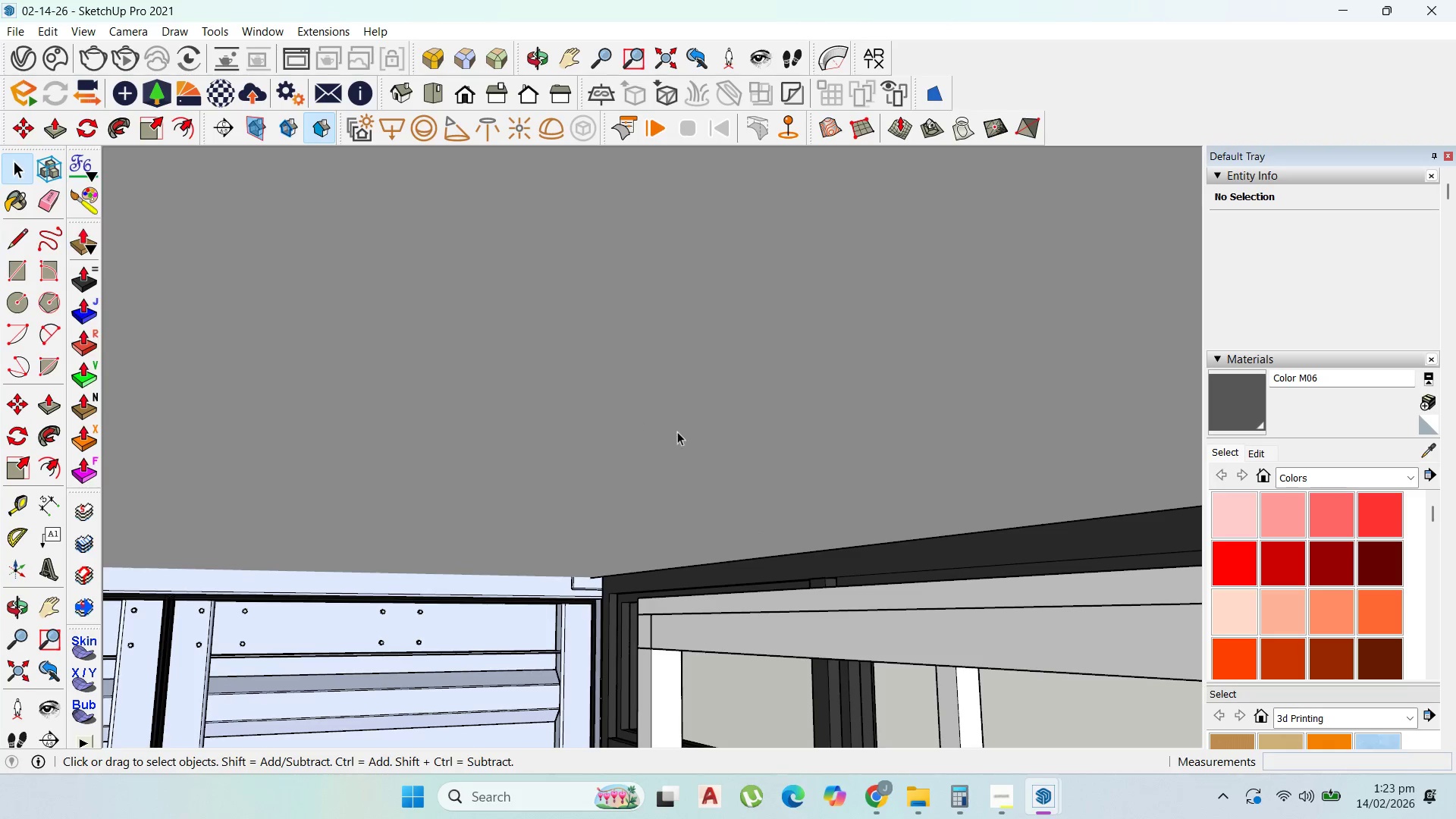 
key(Escape)
 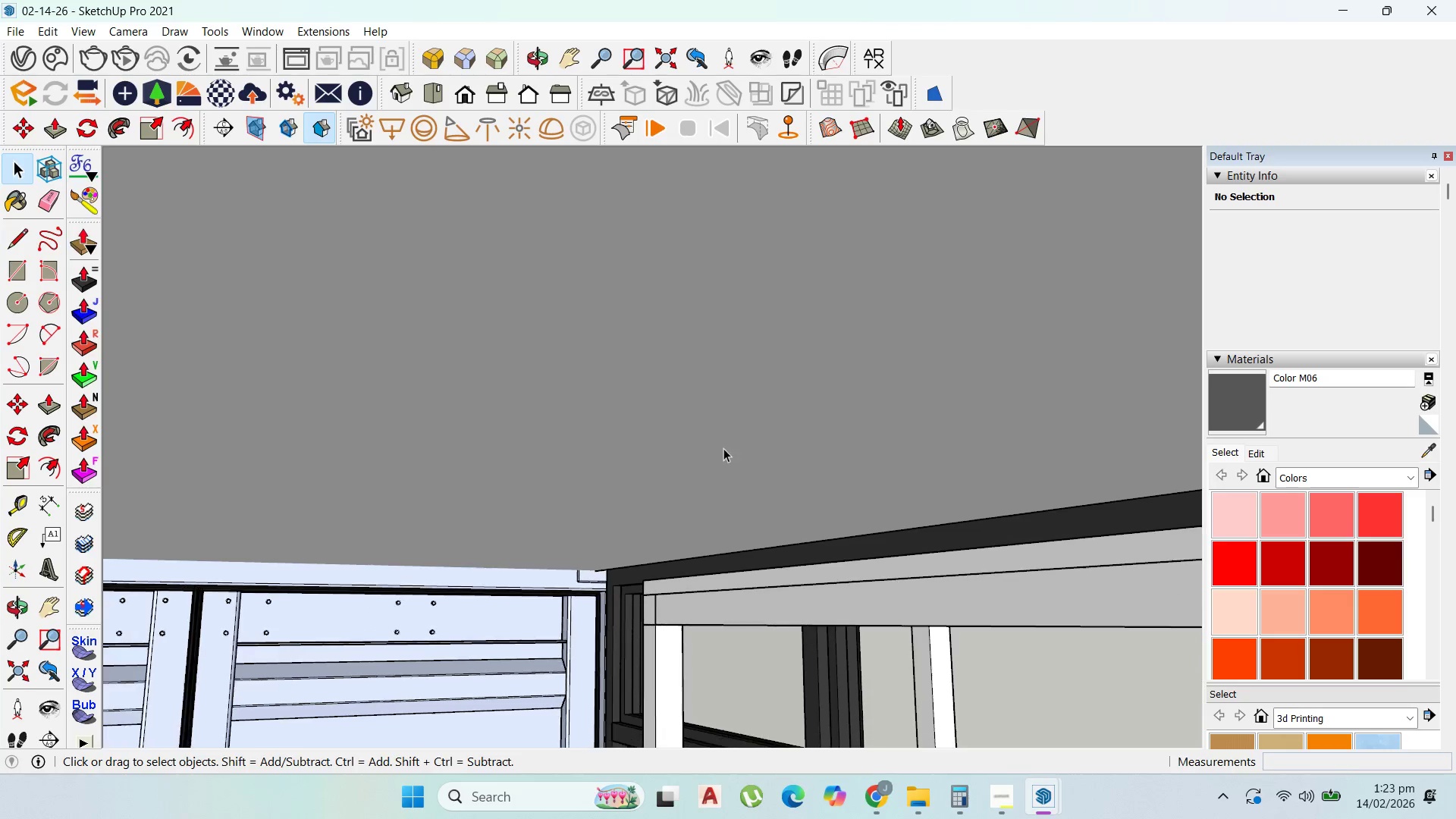 
scroll: coordinate [401, 574], scroll_direction: down, amount: 28.0
 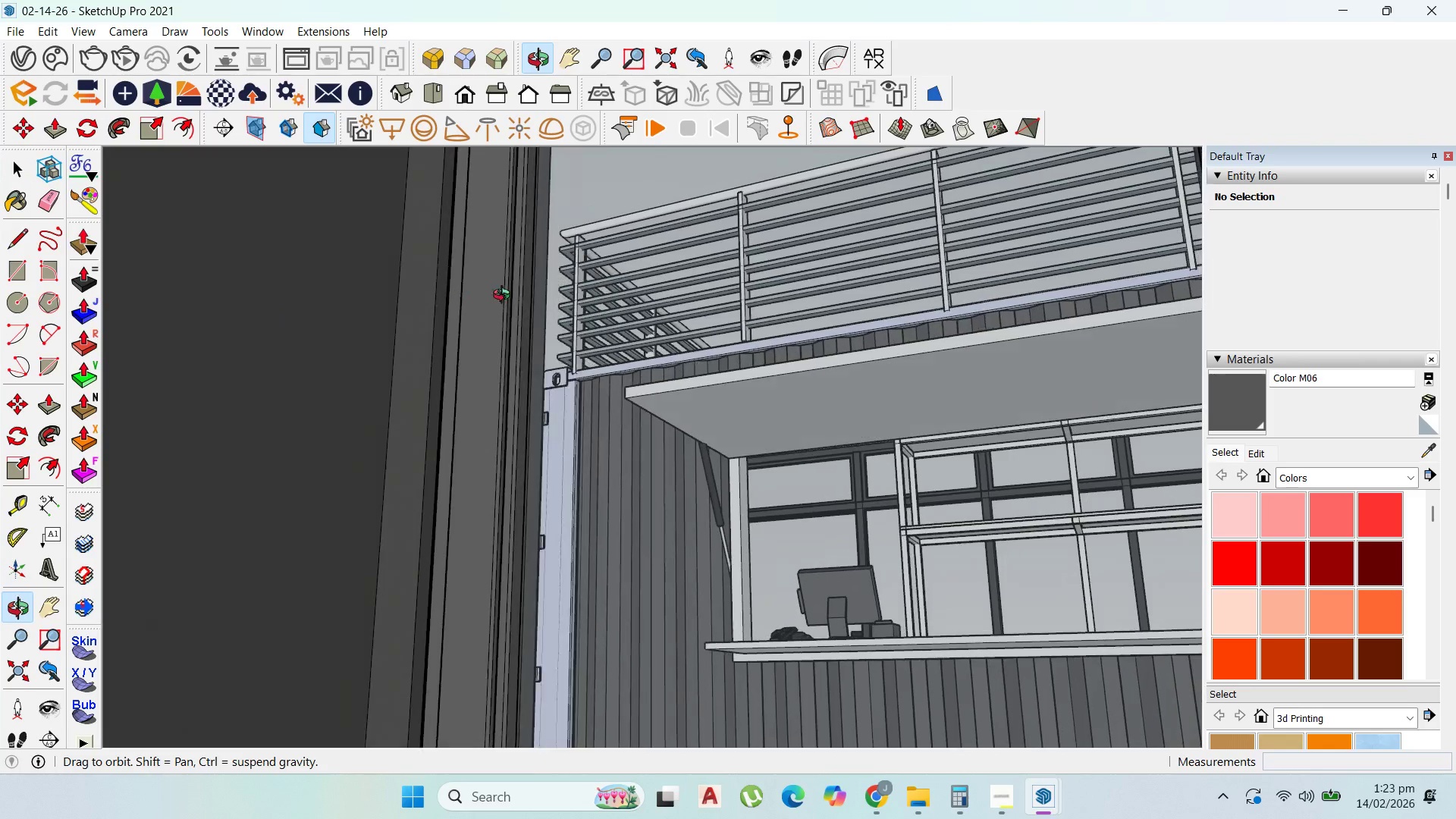 
scroll: coordinate [823, 454], scroll_direction: up, amount: 4.0
 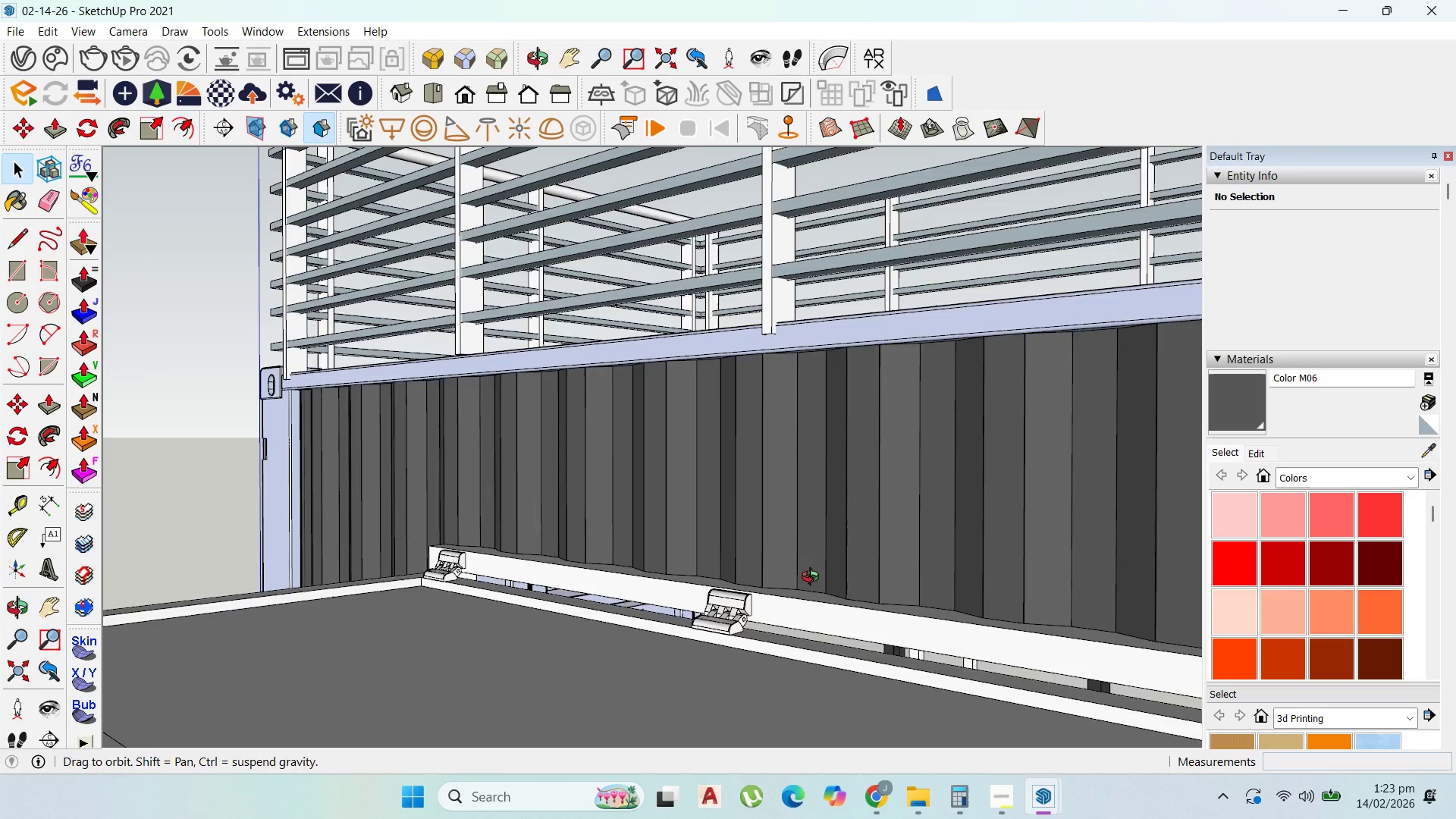 
scroll: coordinate [821, 539], scroll_direction: down, amount: 18.0
 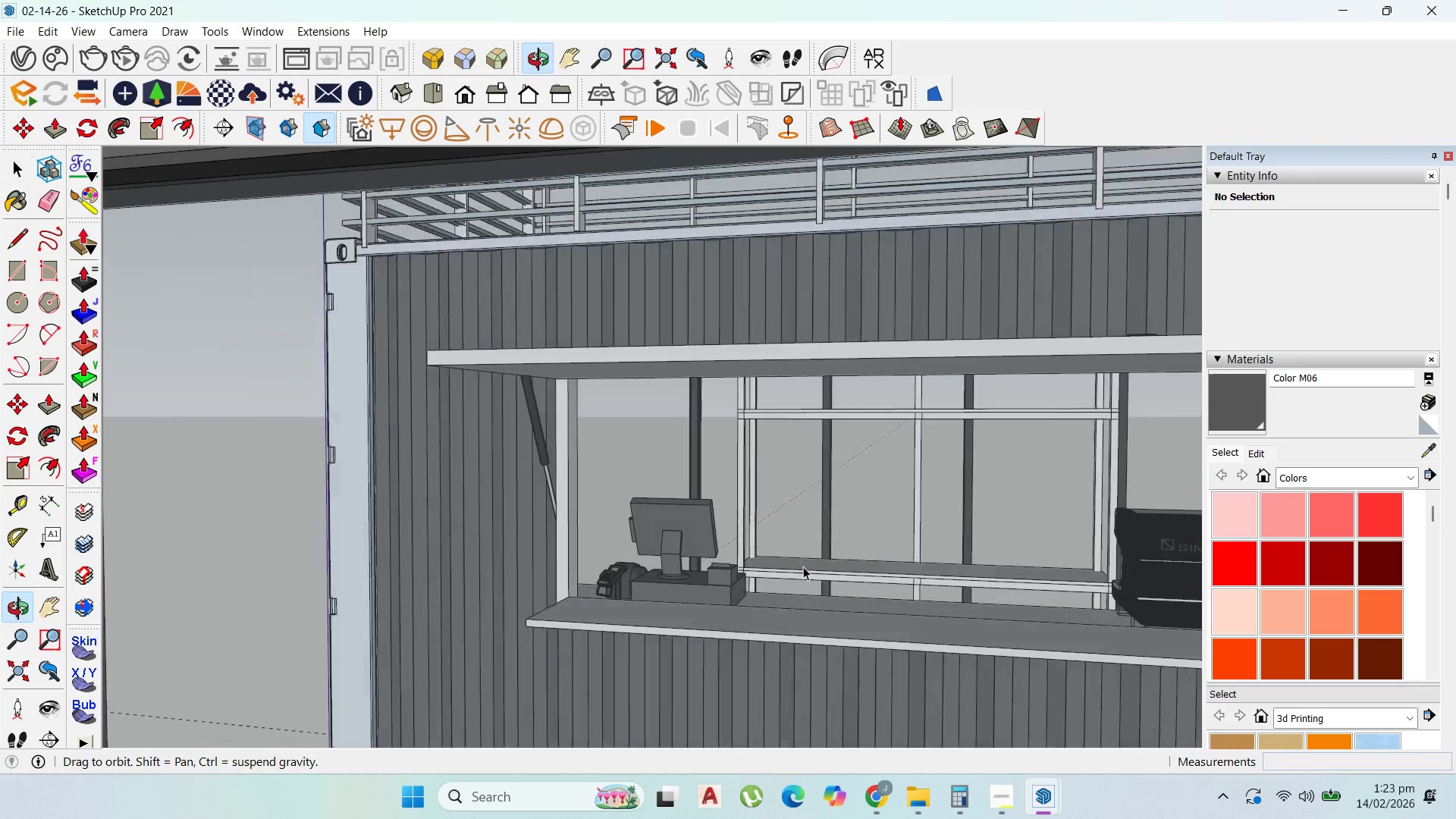 
scroll: coordinate [418, 435], scroll_direction: up, amount: 49.0
 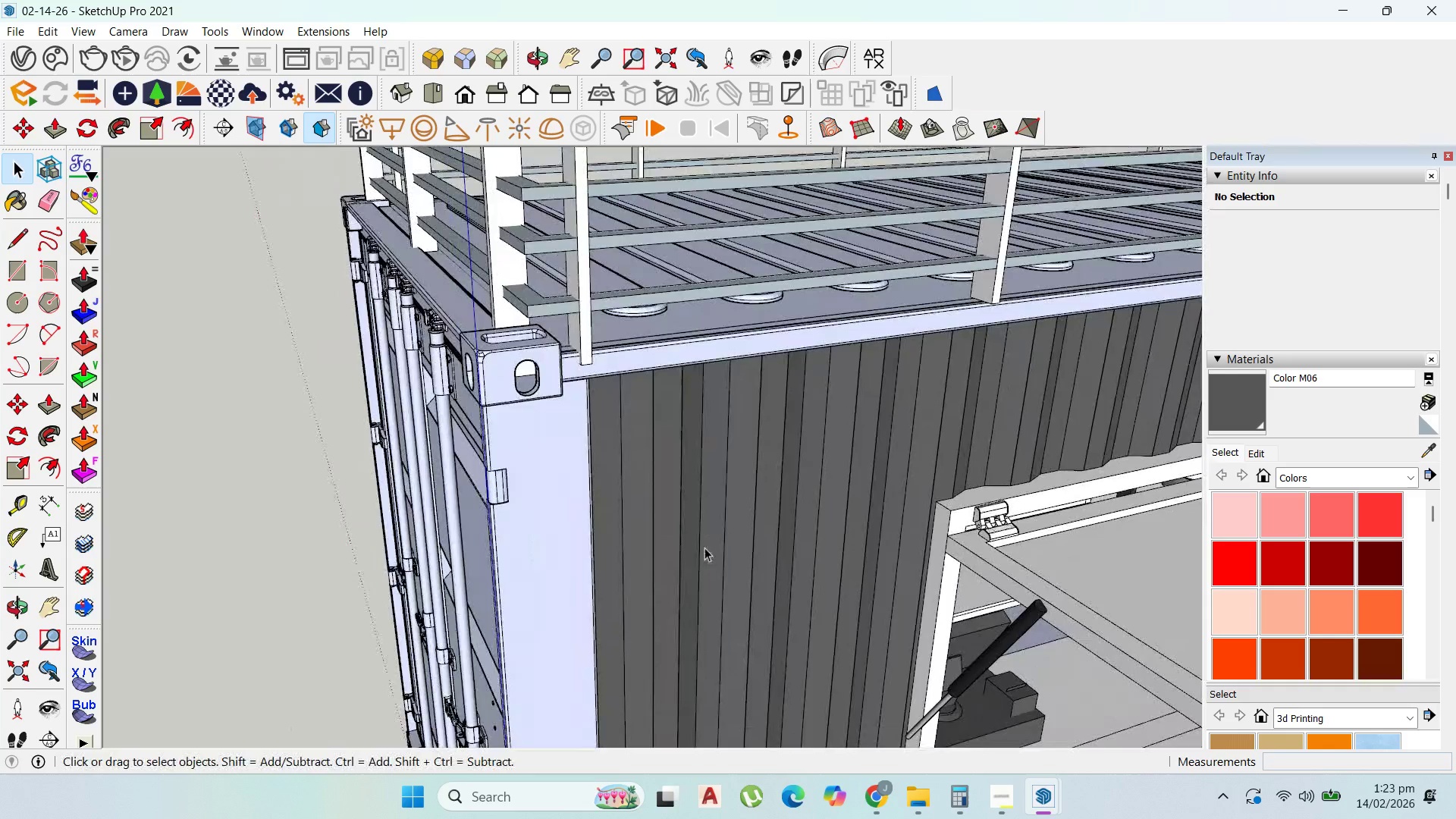 
scroll: coordinate [756, 488], scroll_direction: down, amount: 9.0
 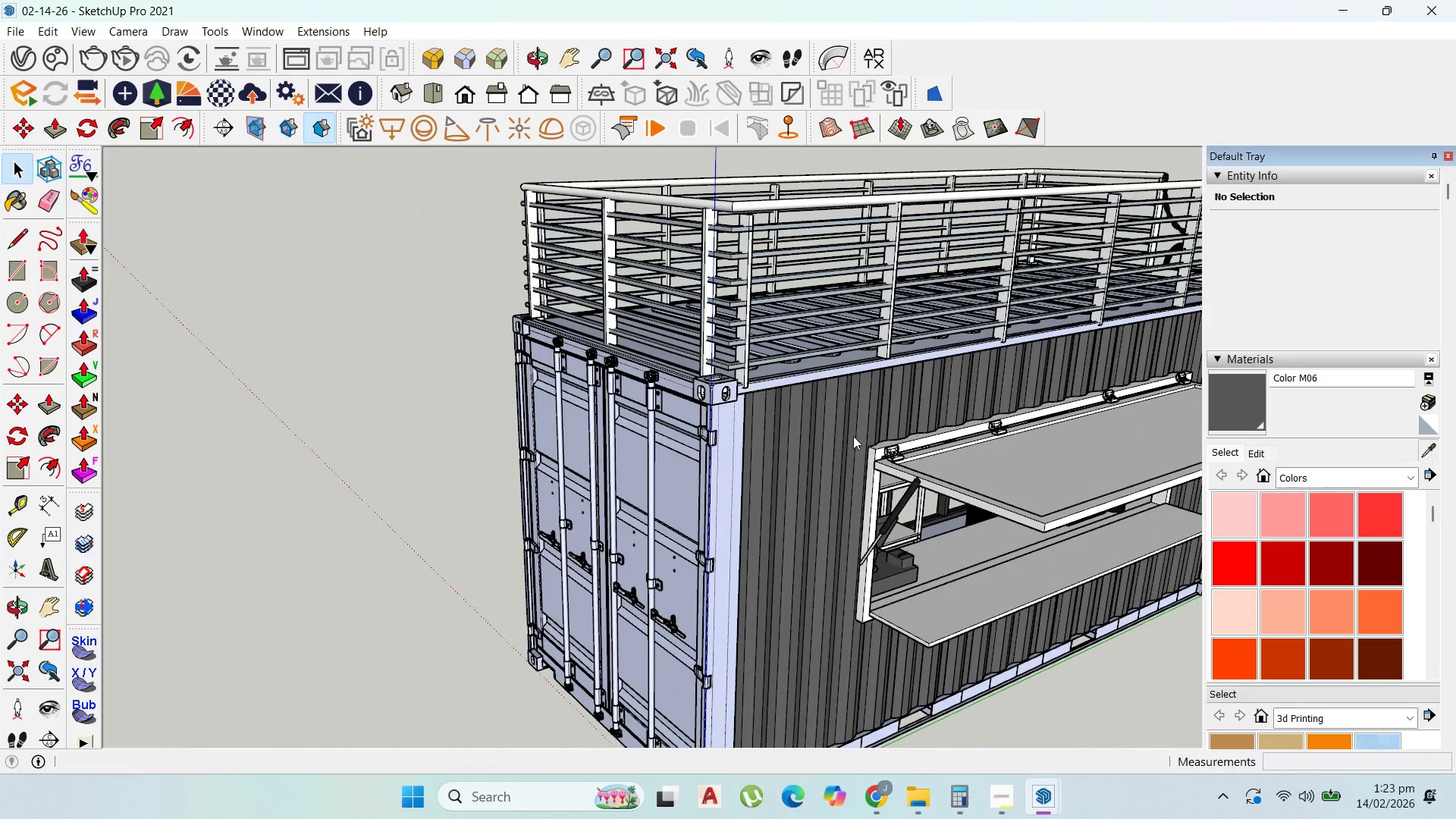 
left_click([790, 430])
 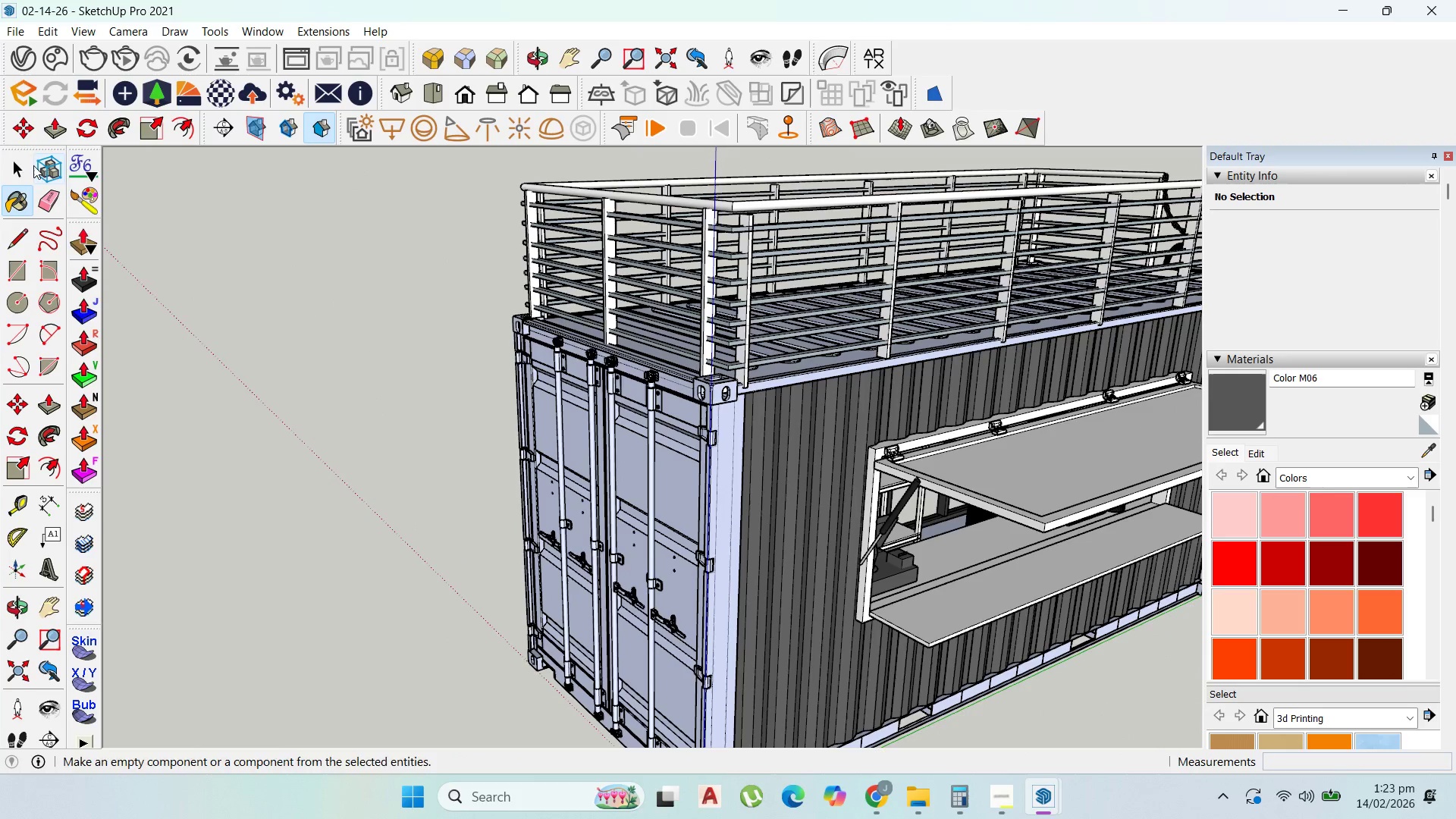 
left_click([9, 162])
 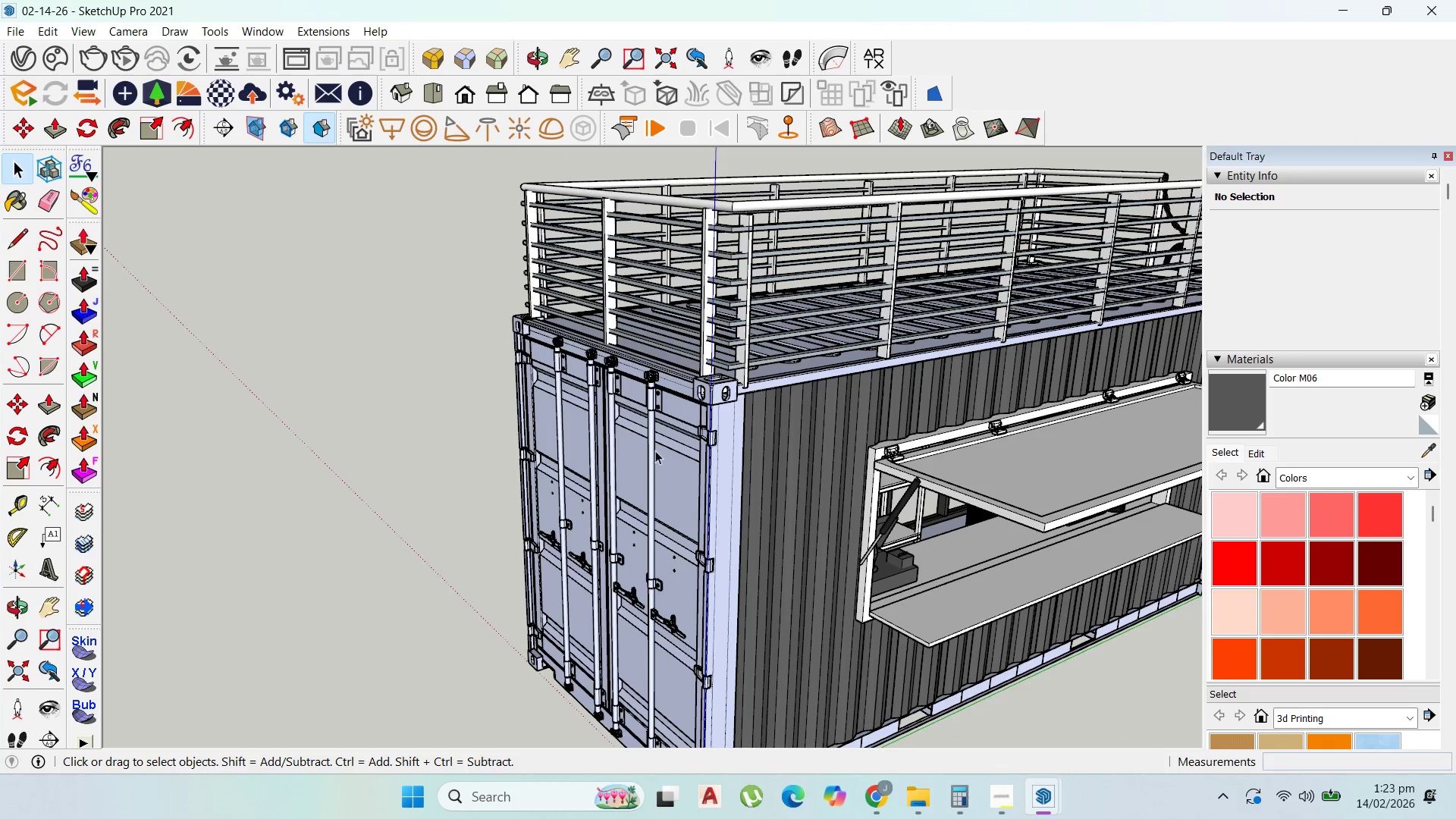 
left_click([751, 484])
 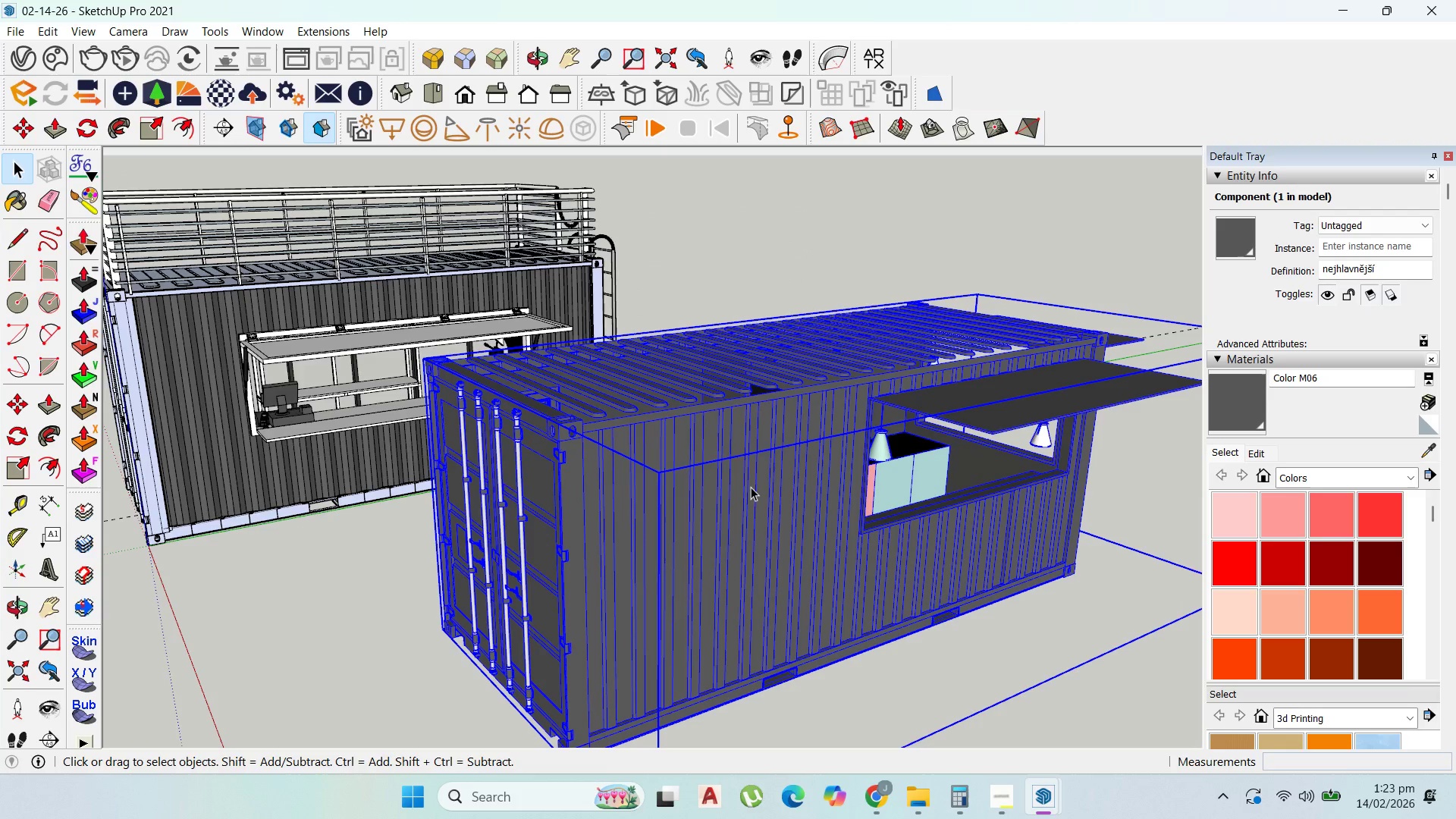 
scroll: coordinate [910, 481], scroll_direction: down, amount: 6.0
 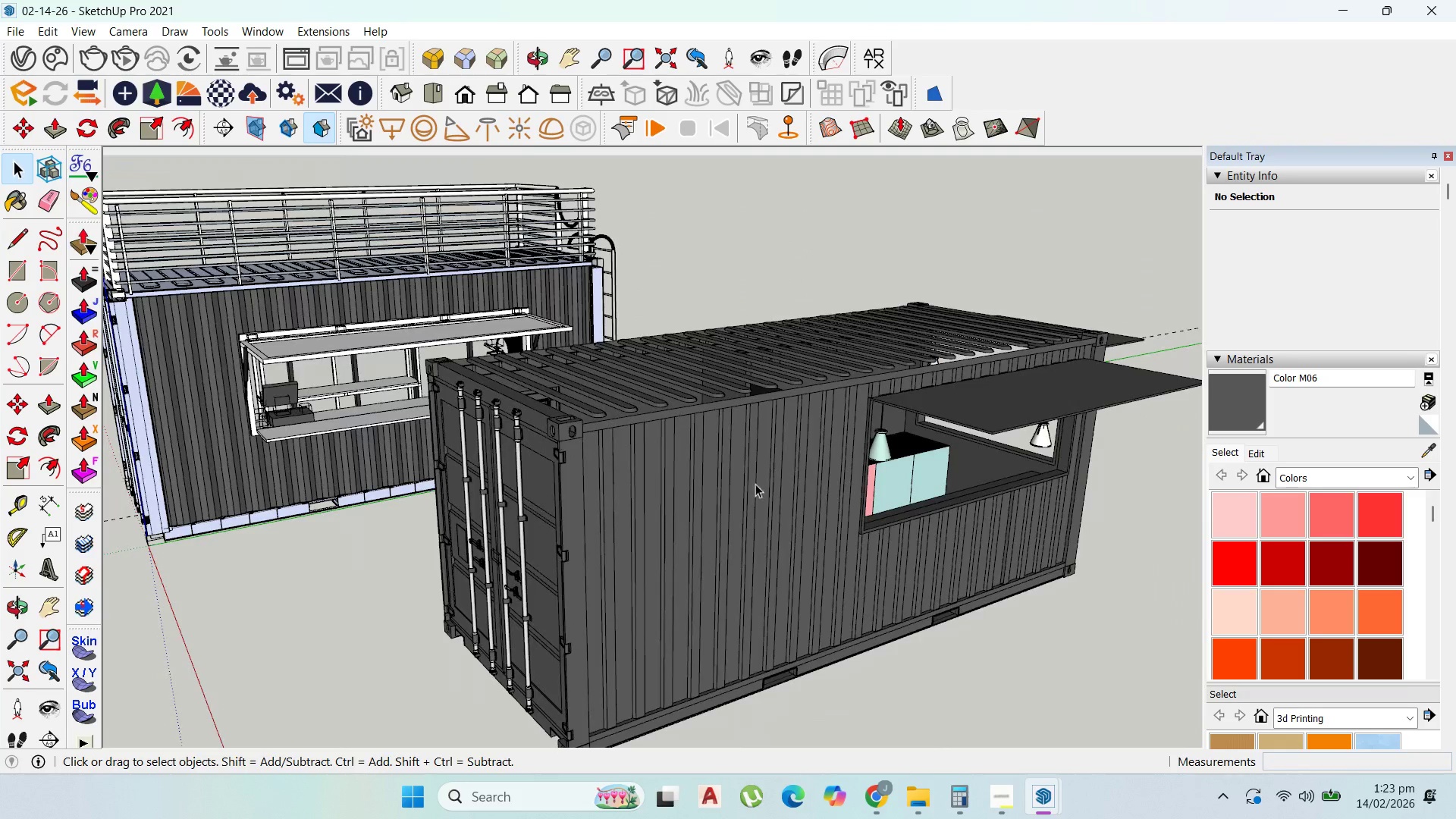 
key(Delete)
 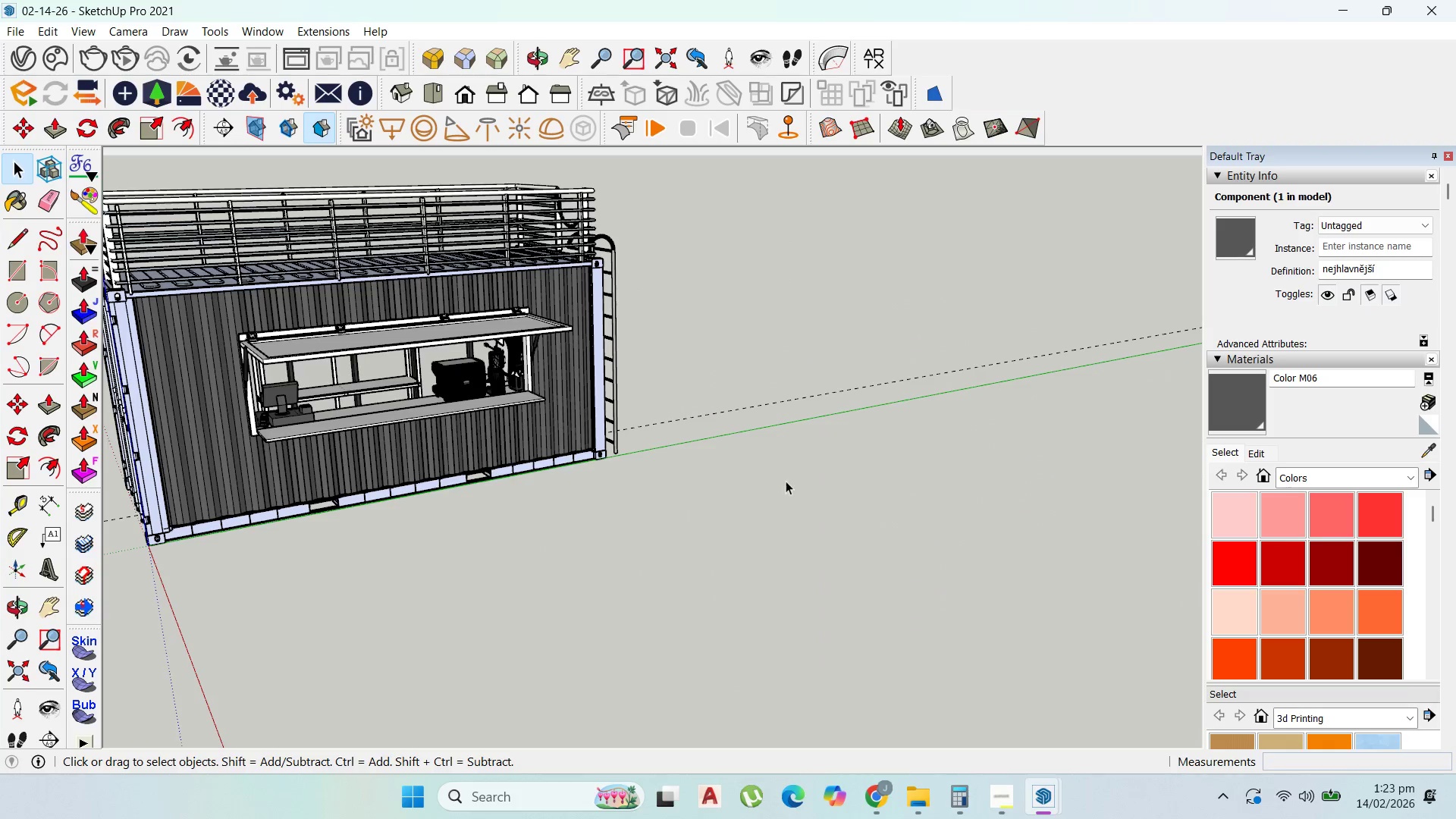 
scroll: coordinate [786, 481], scroll_direction: down, amount: 2.0
 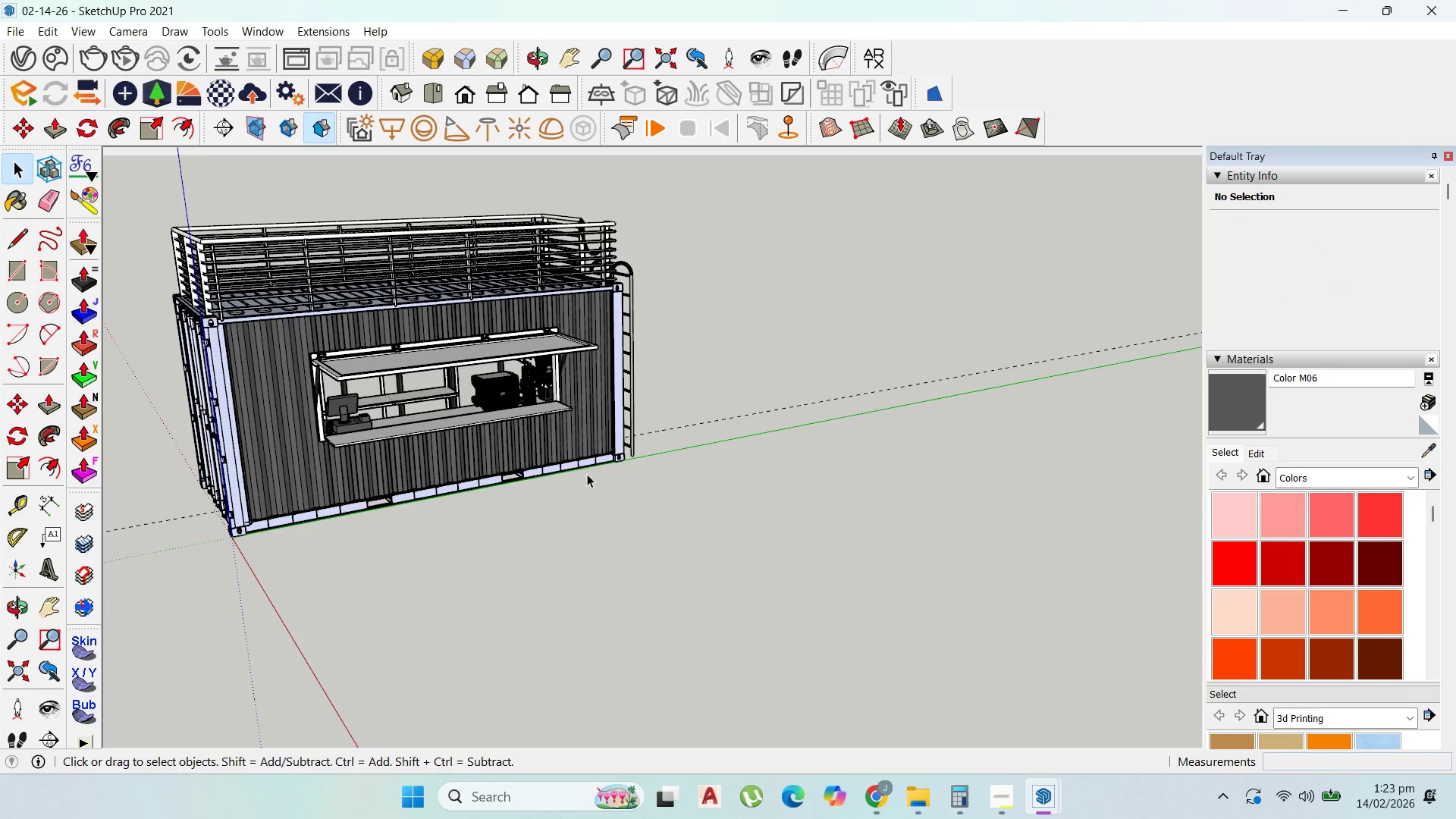 
scroll: coordinate [704, 523], scroll_direction: up, amount: 2.0
 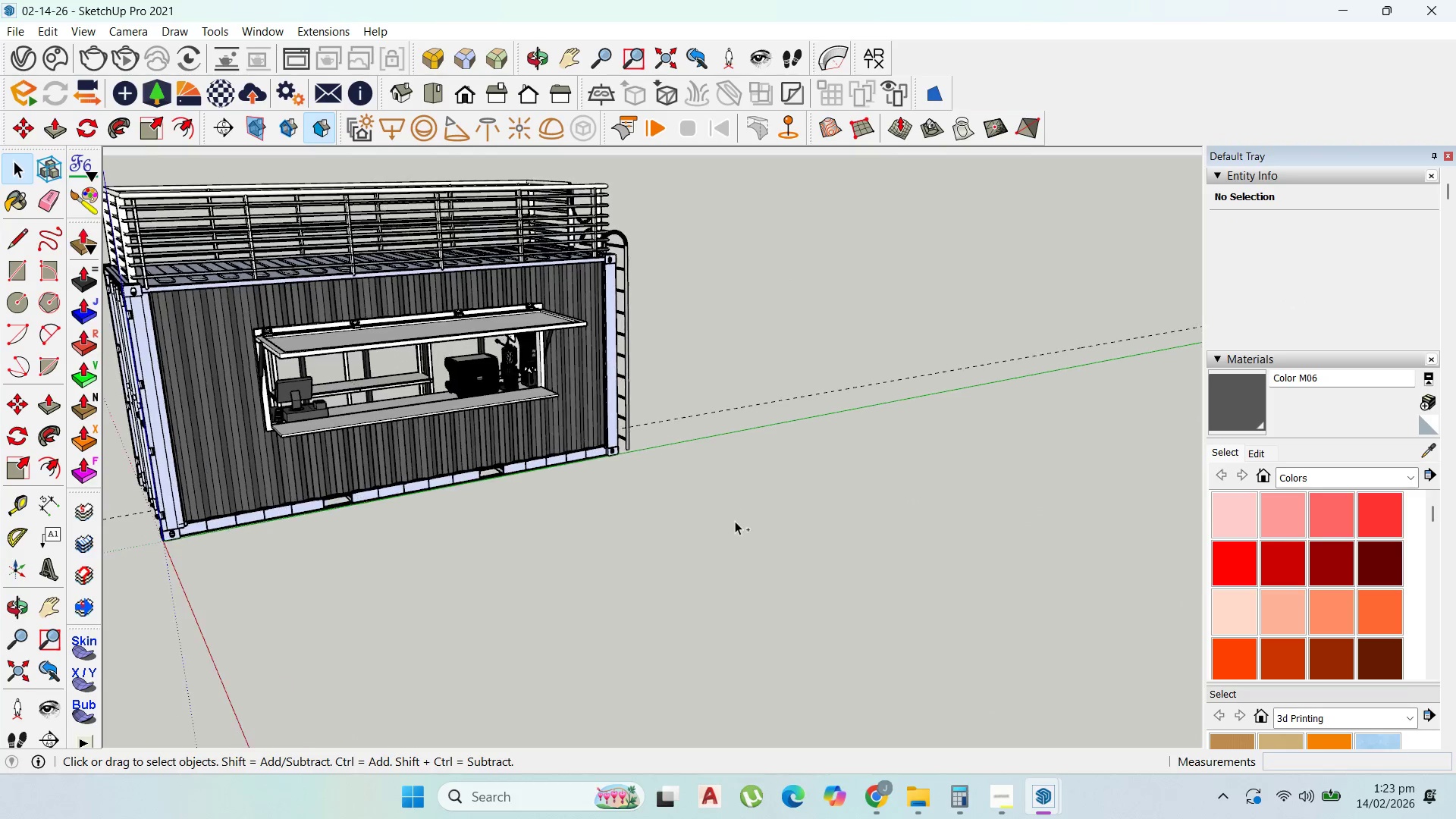 
key(Control+Z)
 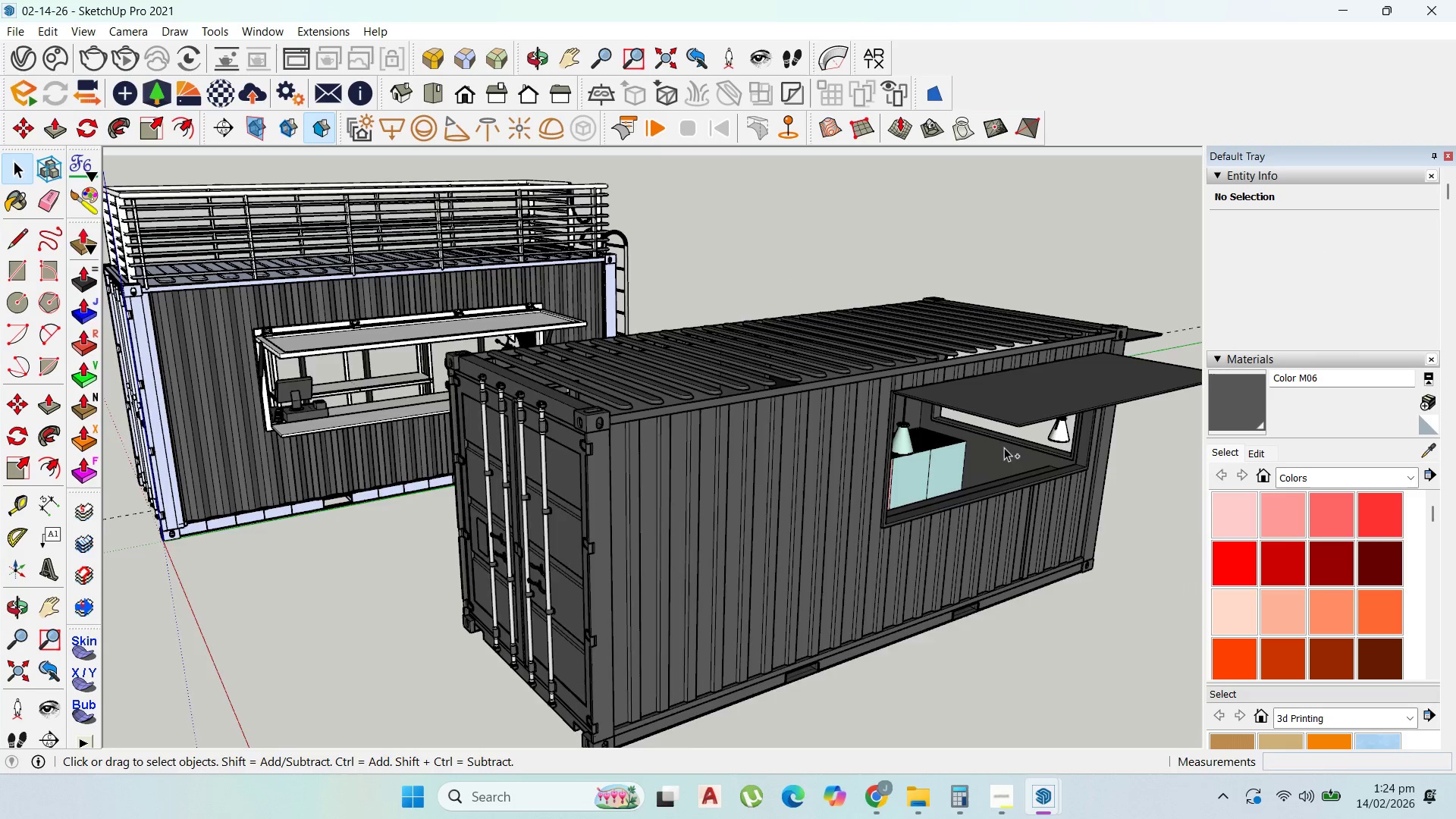 
scroll: coordinate [962, 423], scroll_direction: up, amount: 9.0
 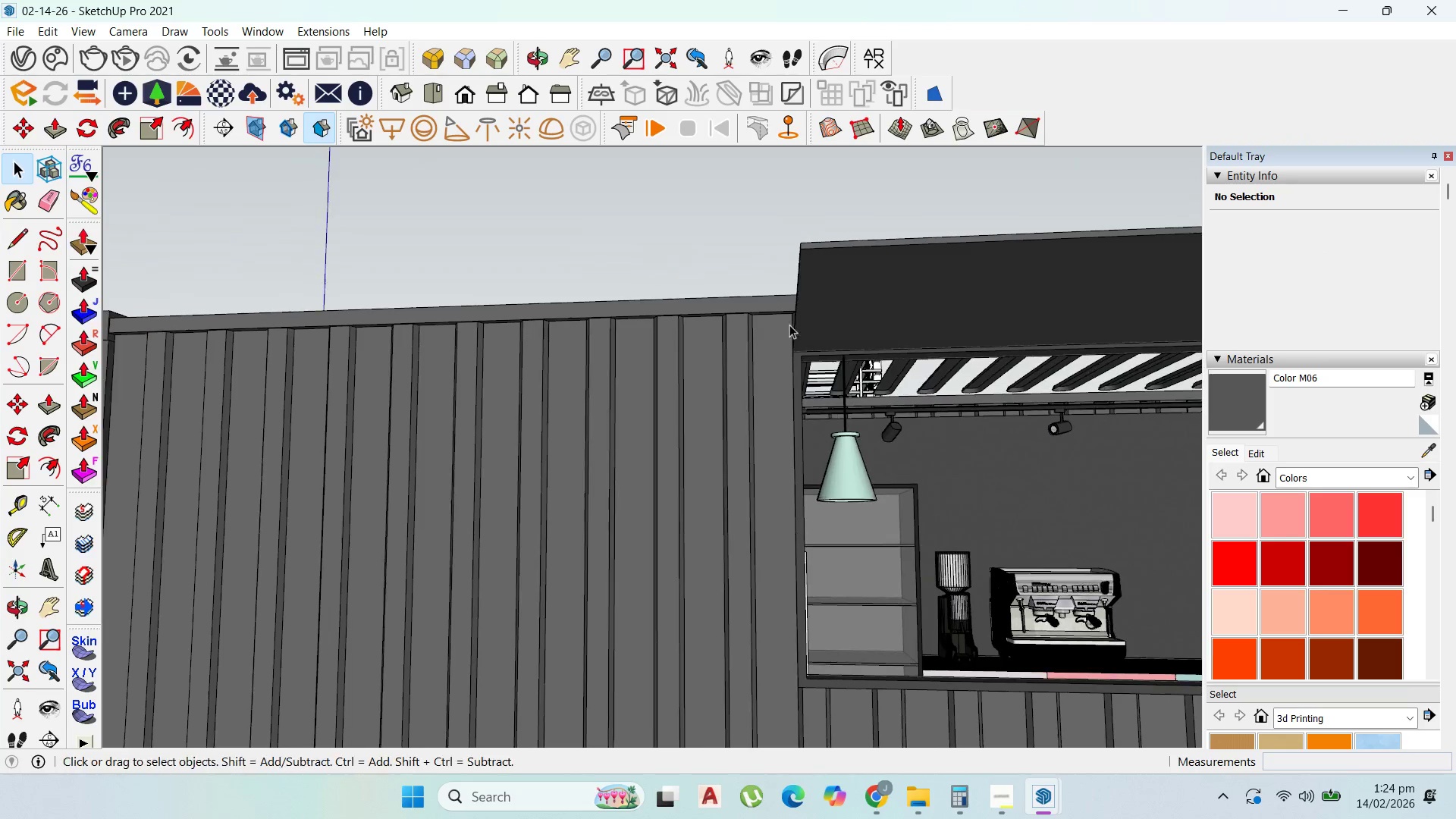 
left_click([921, 421])
 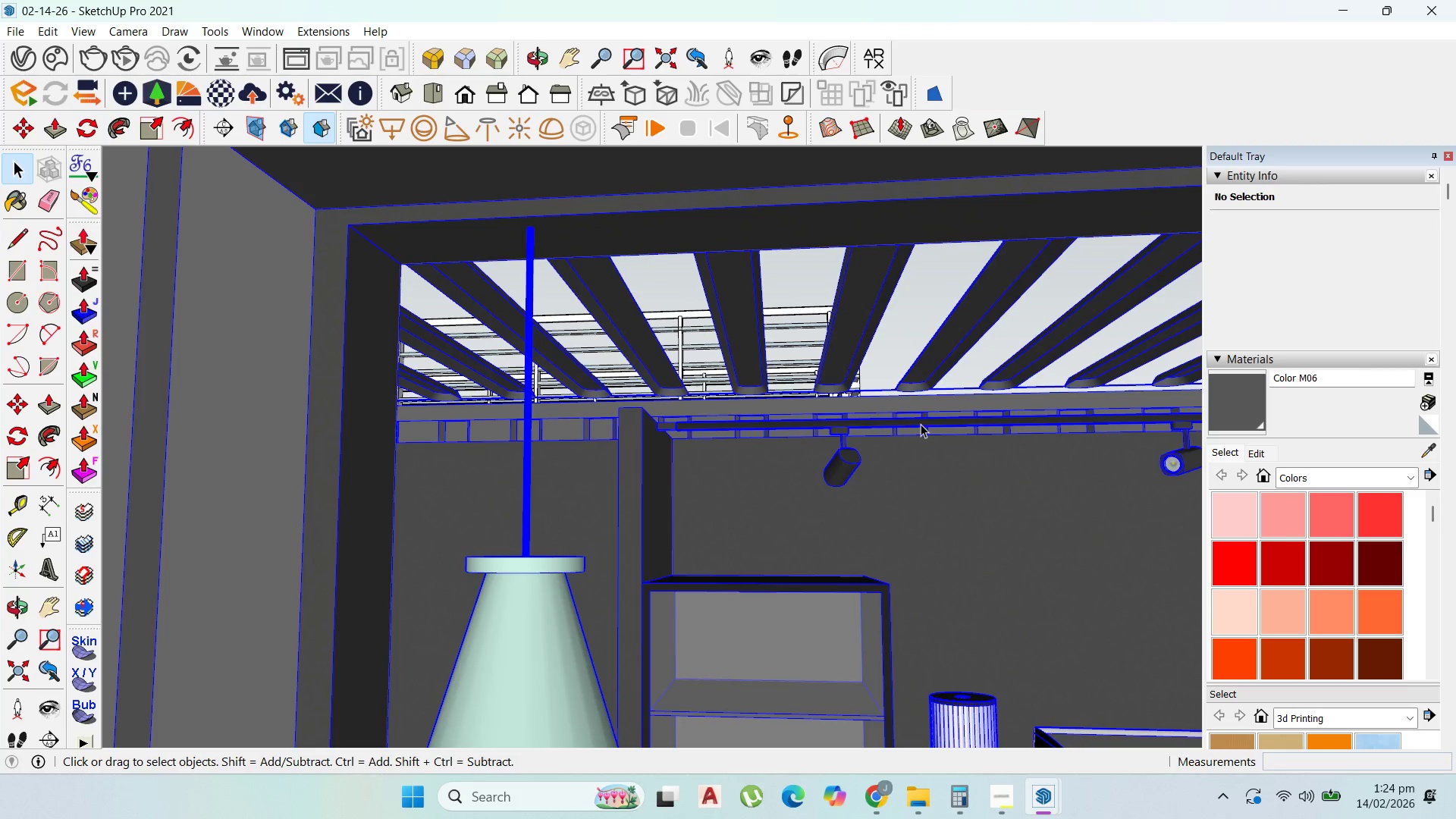 
scroll: coordinate [939, 410], scroll_direction: up, amount: 6.0
 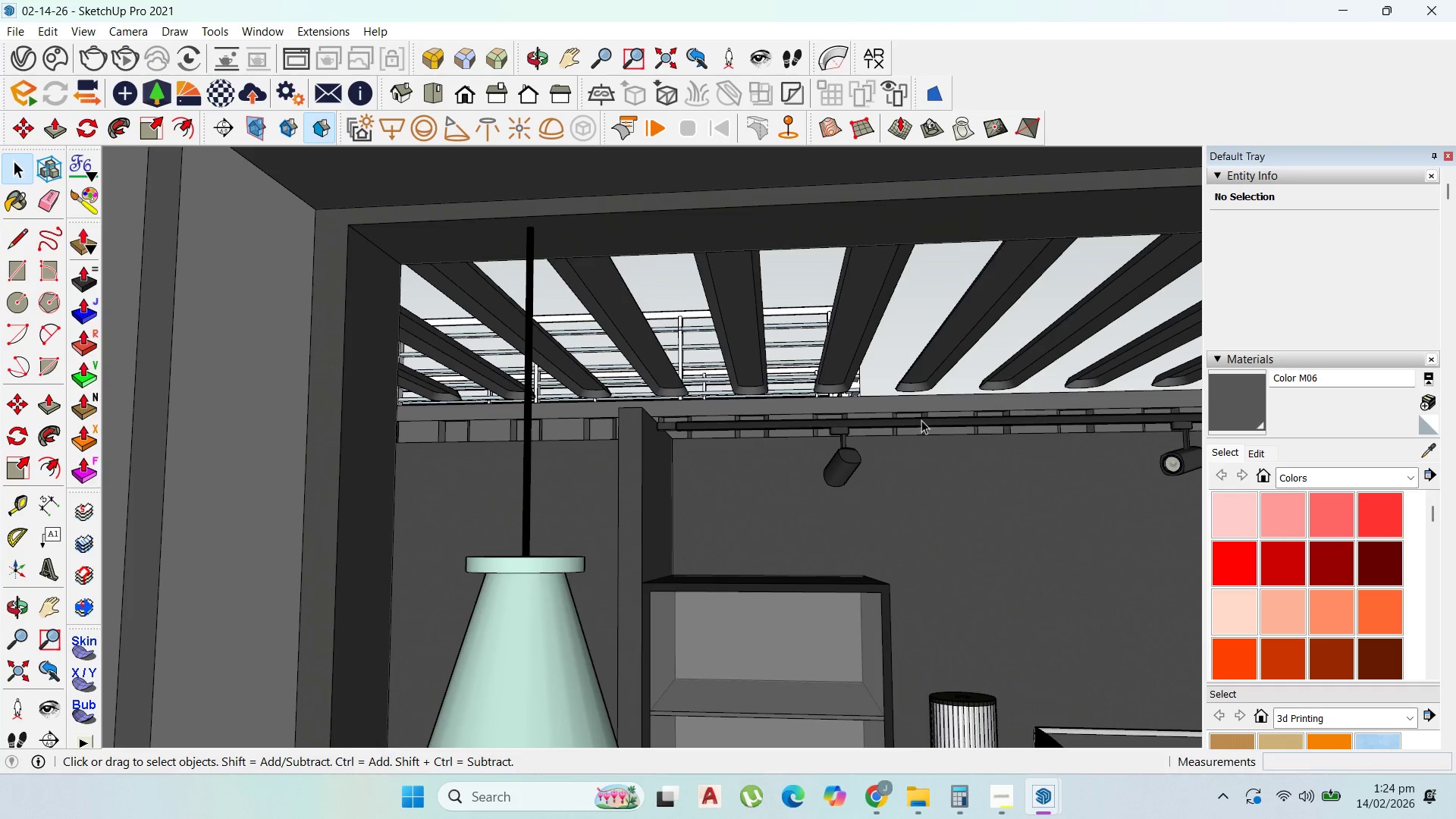 
double_click([921, 424])
 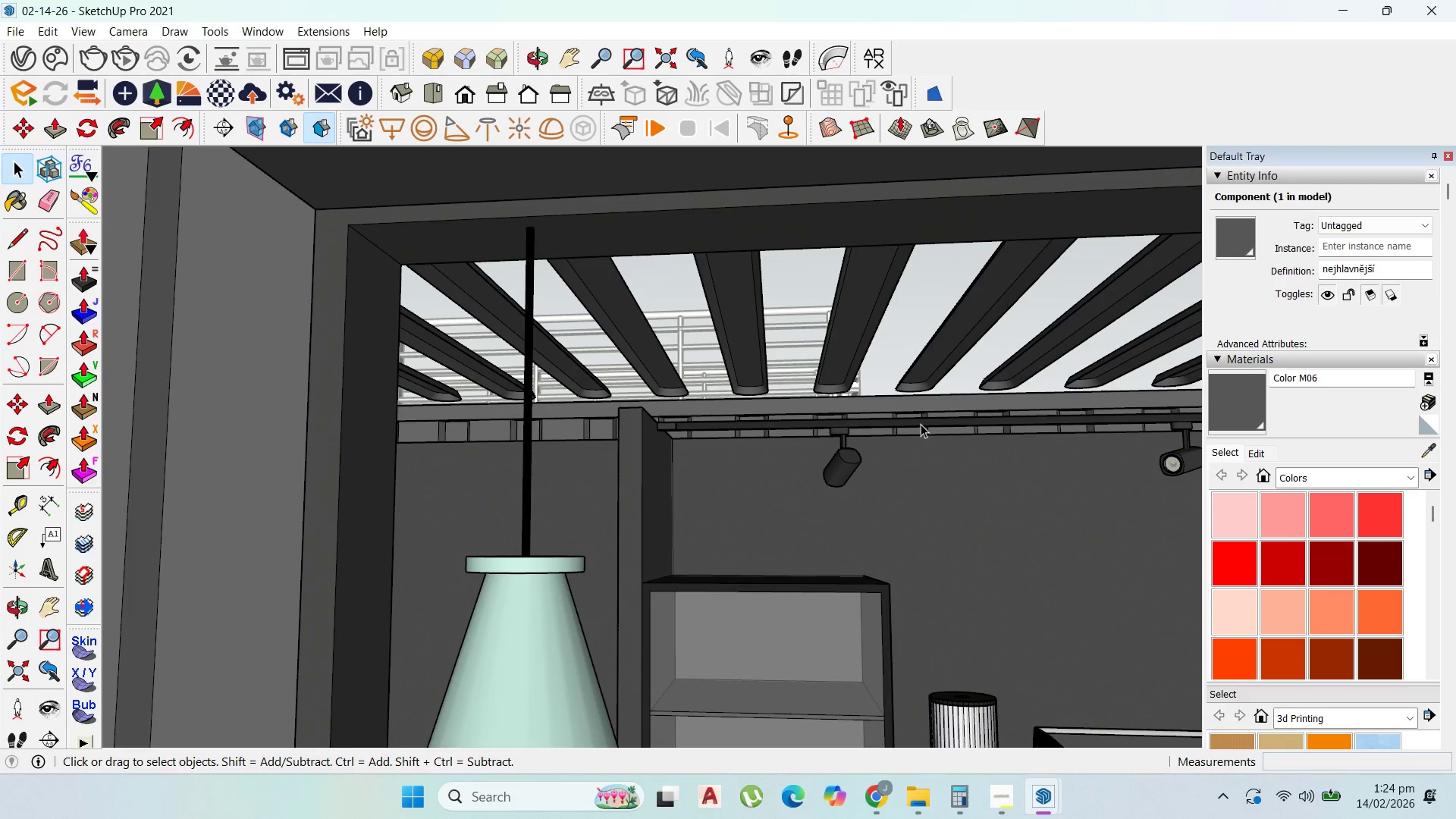 
left_click([921, 424])
 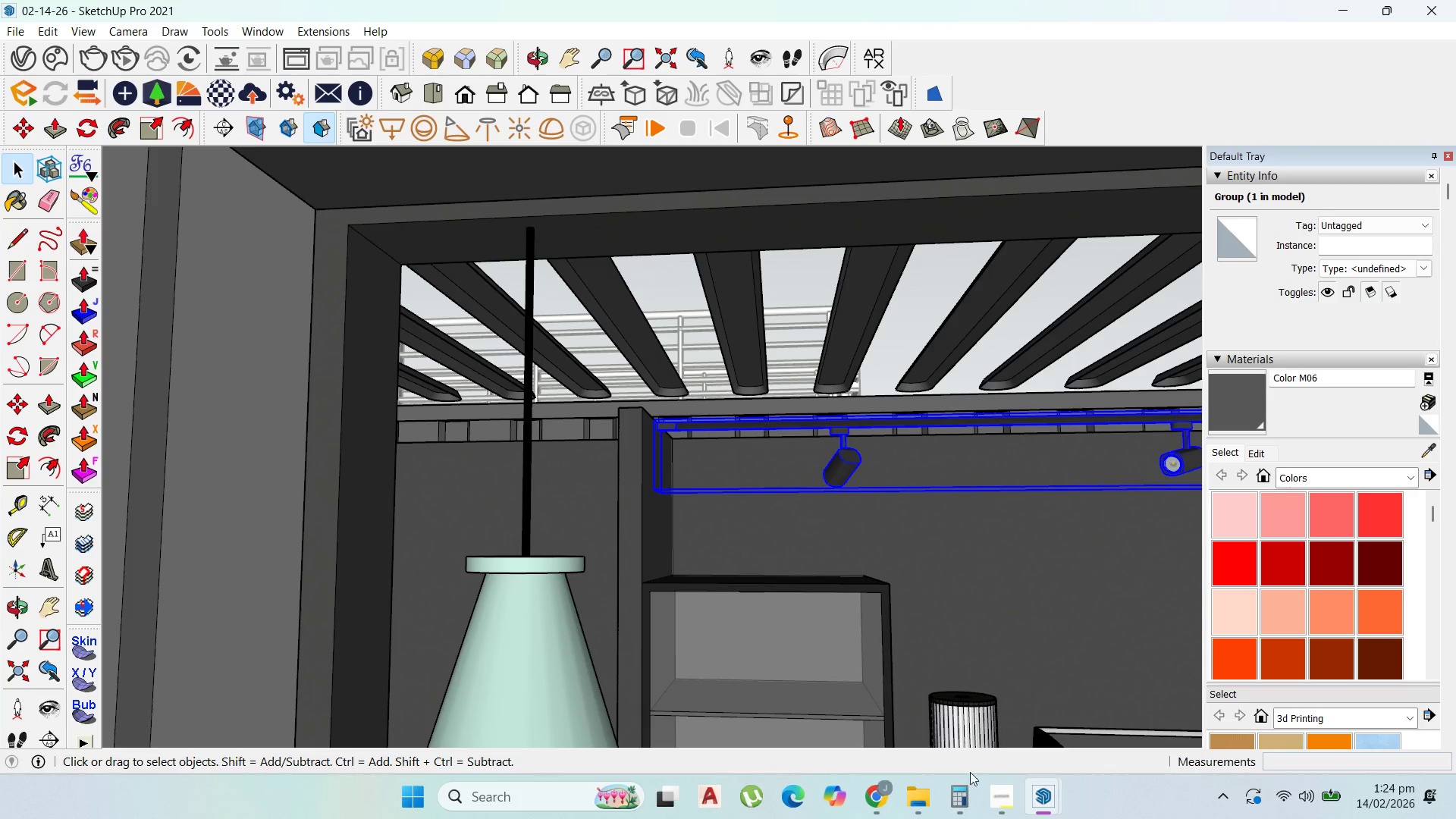 
left_click([995, 798])